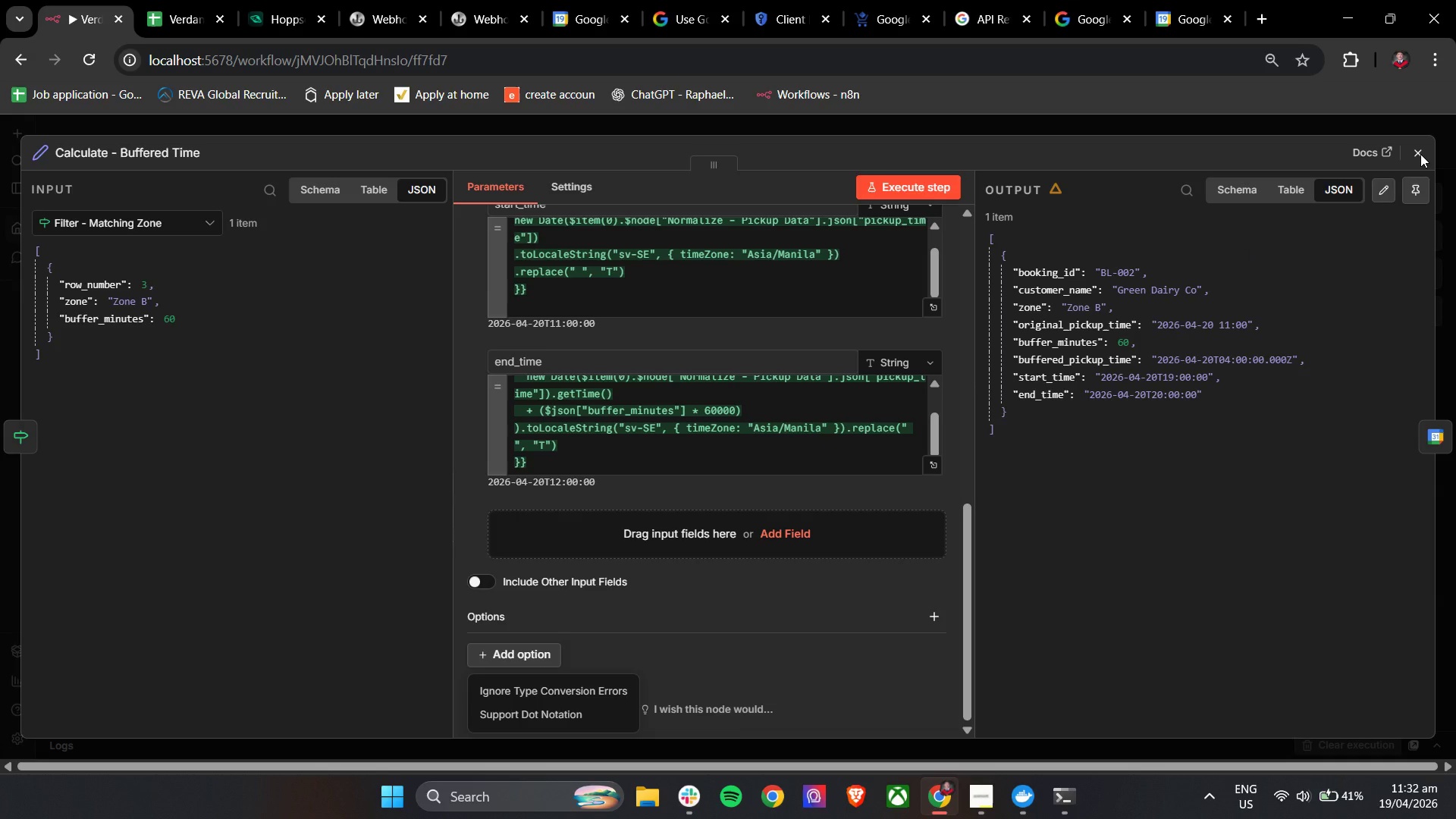 
left_click([934, 190])
 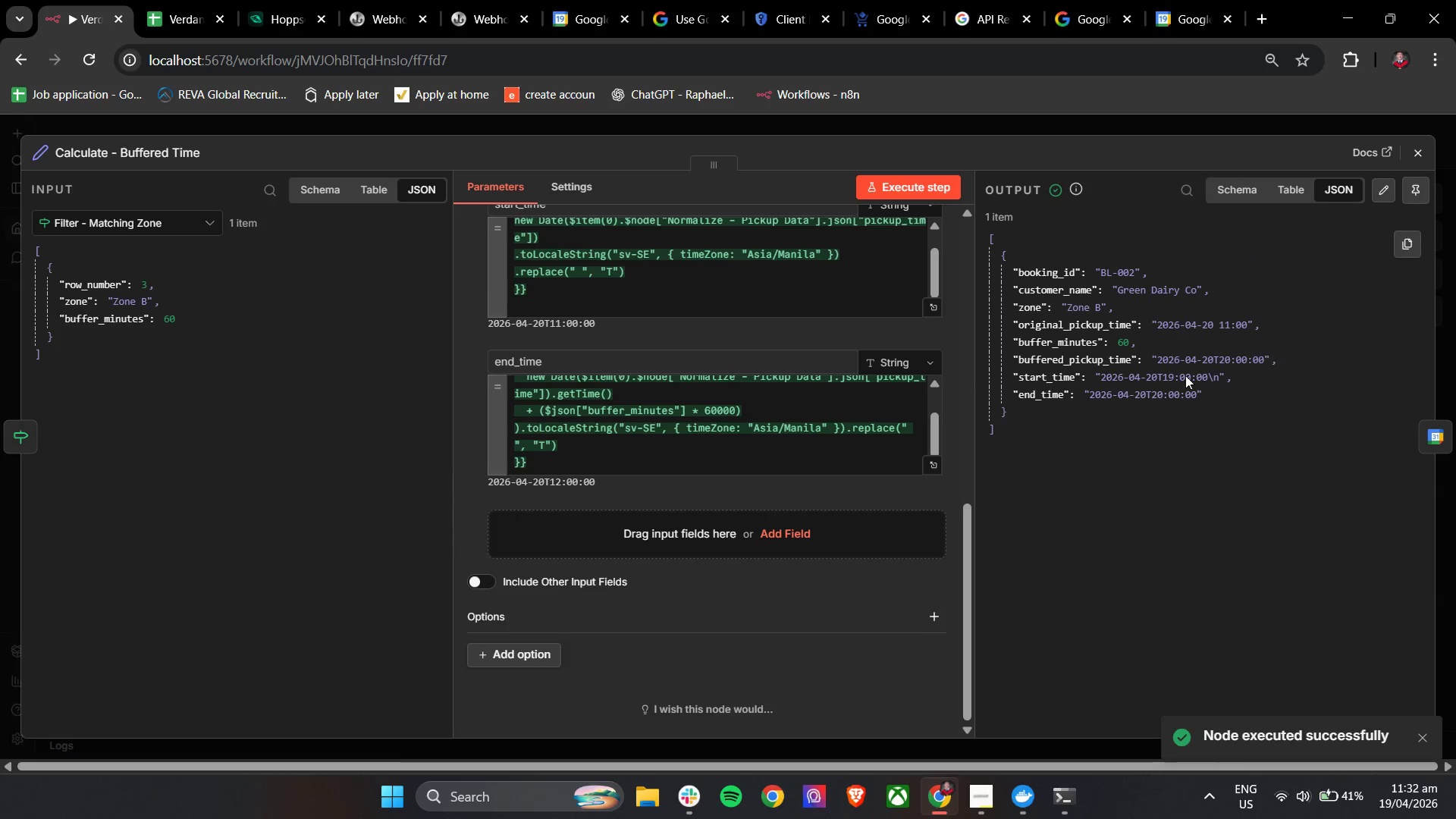 
left_click([536, 307])
 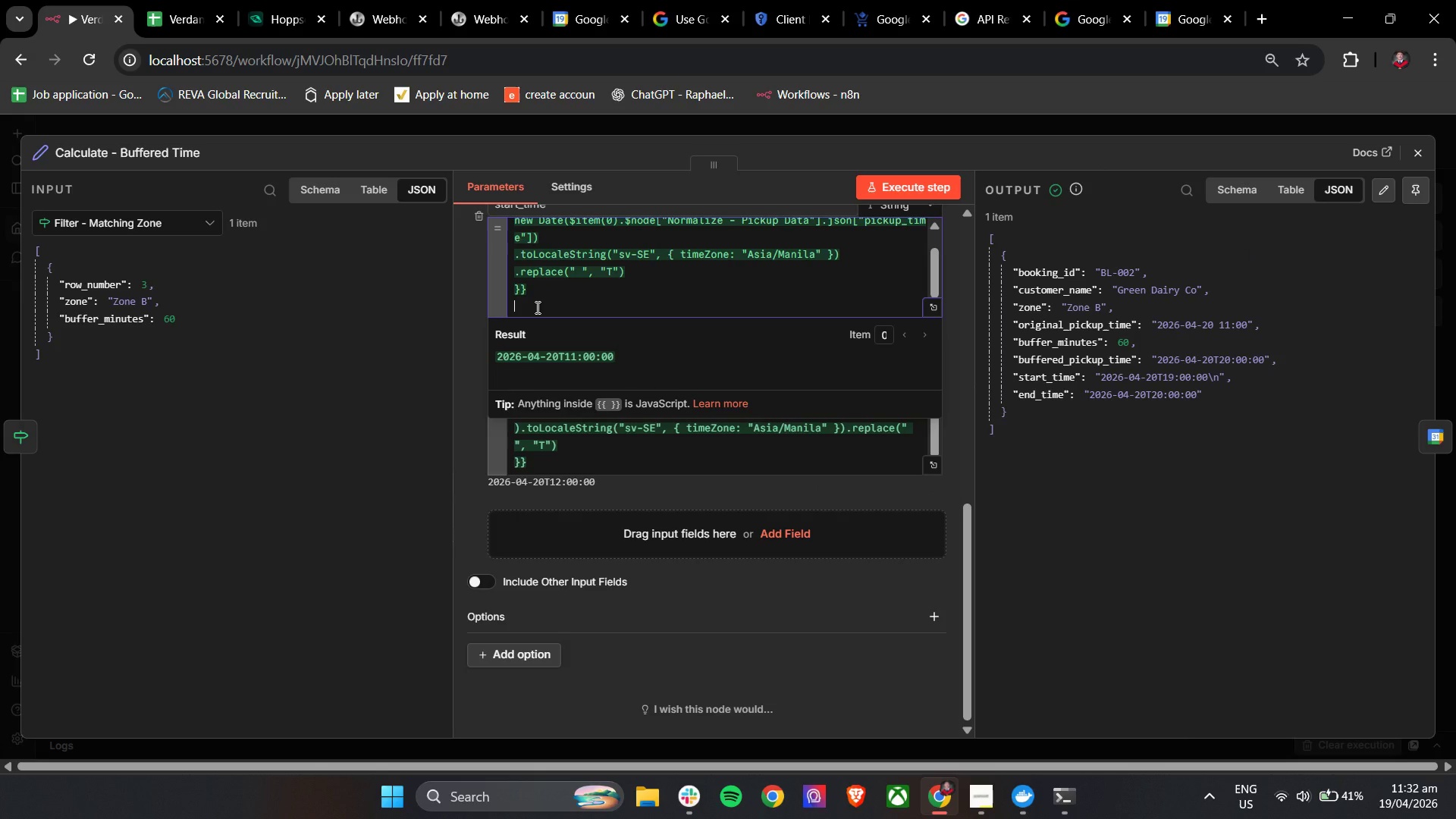 
key(Backspace)
 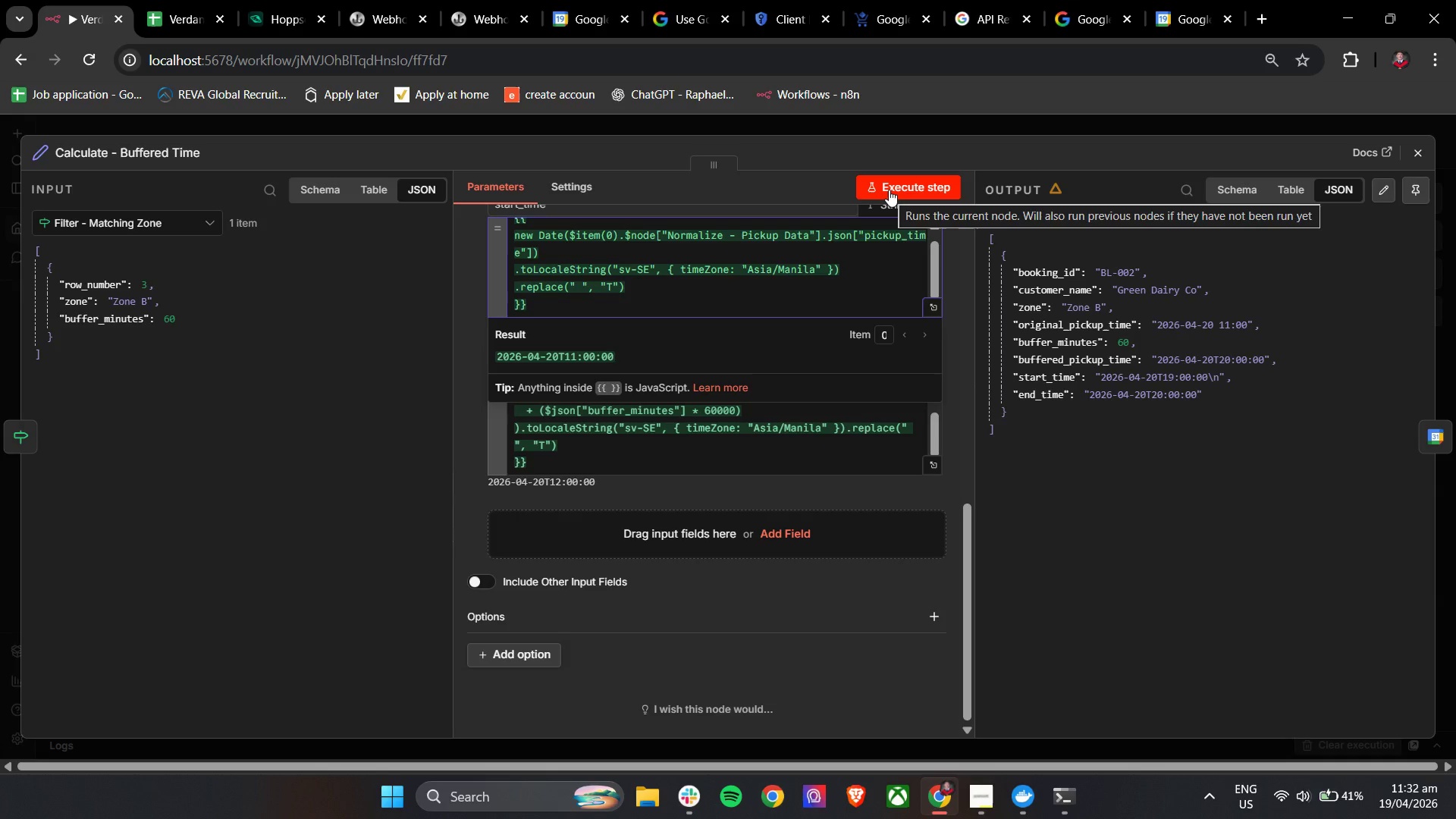 
left_click([889, 190])
 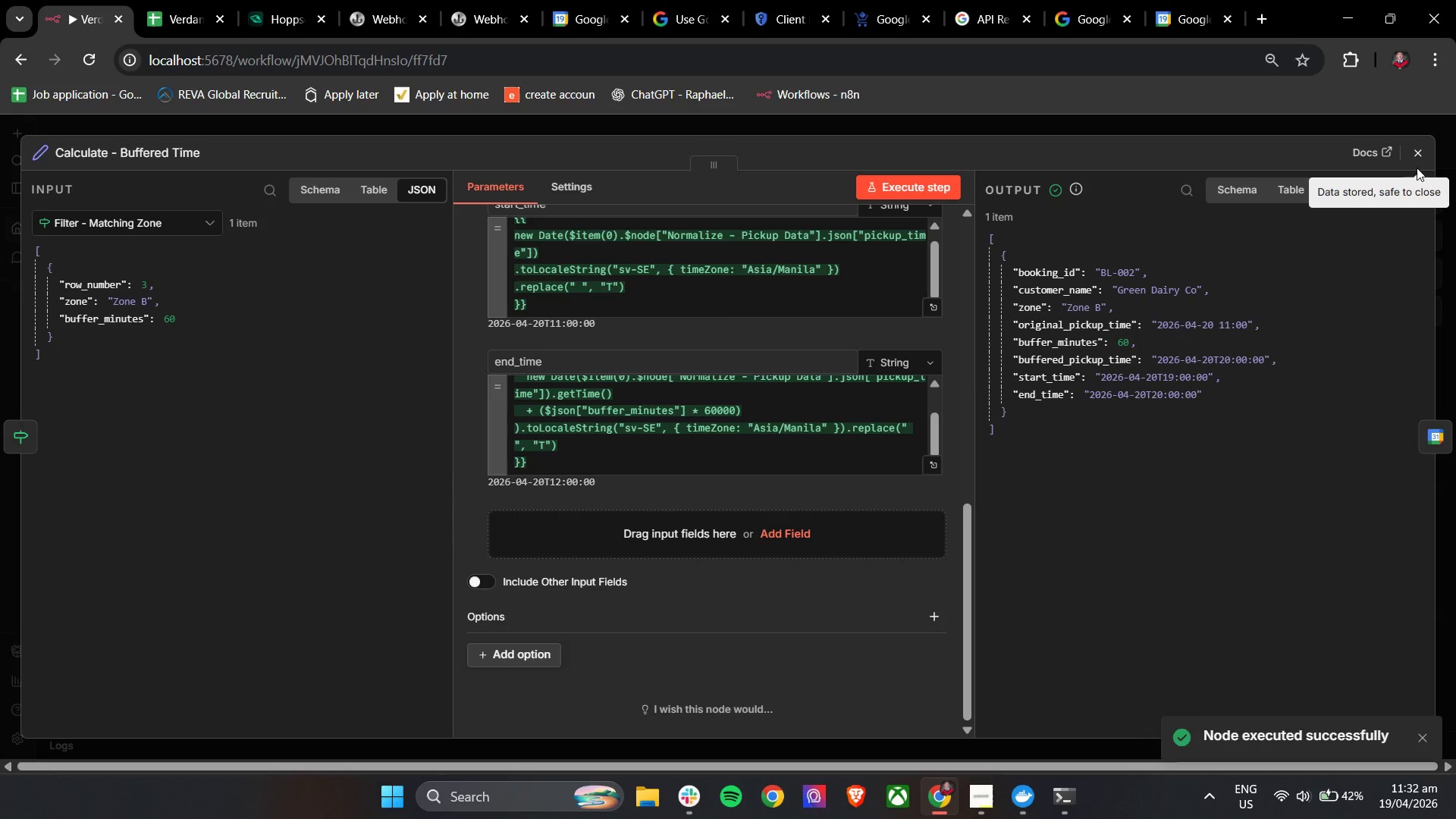 
wait(6.39)
 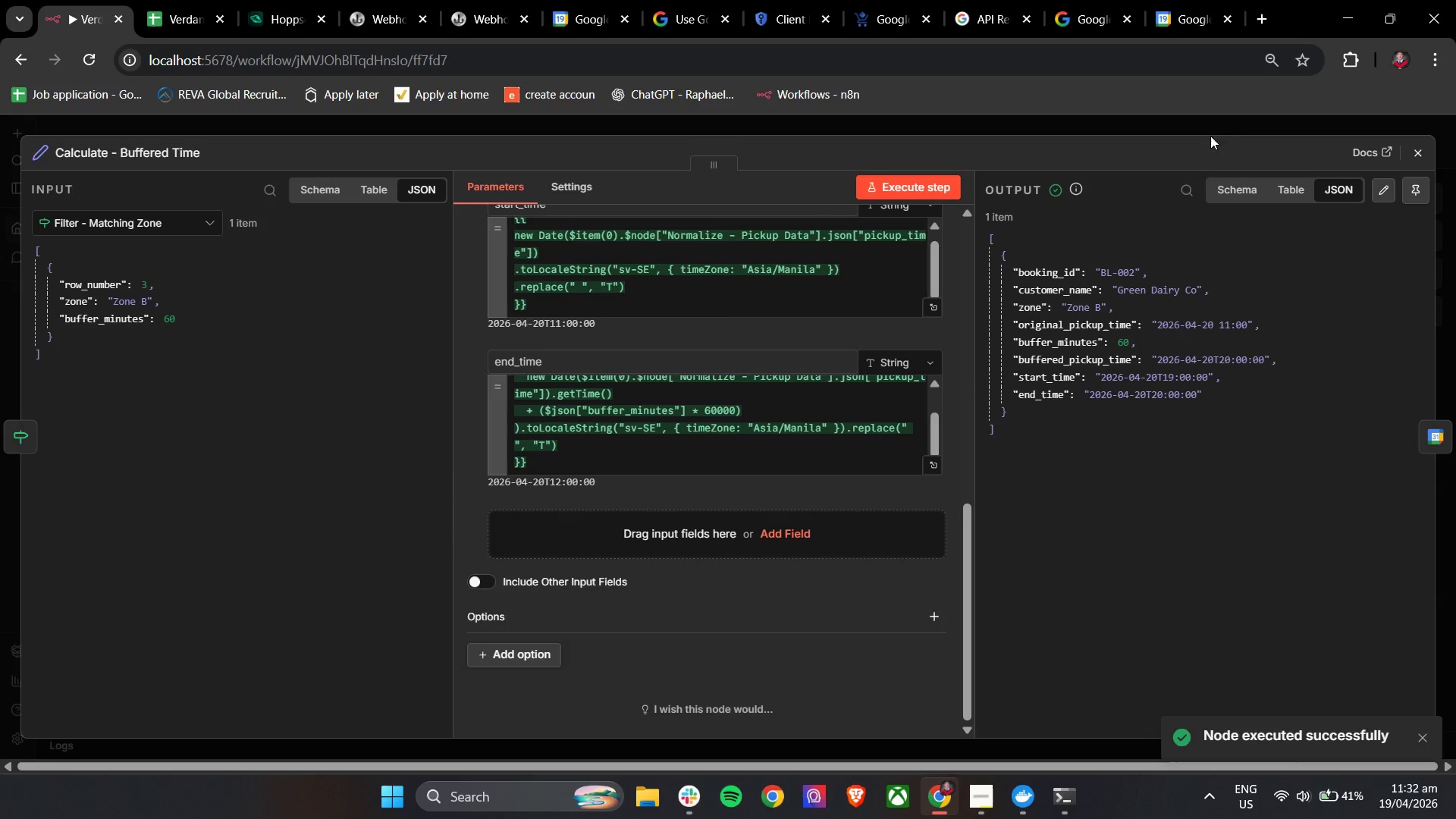 
left_click([1145, 337])
 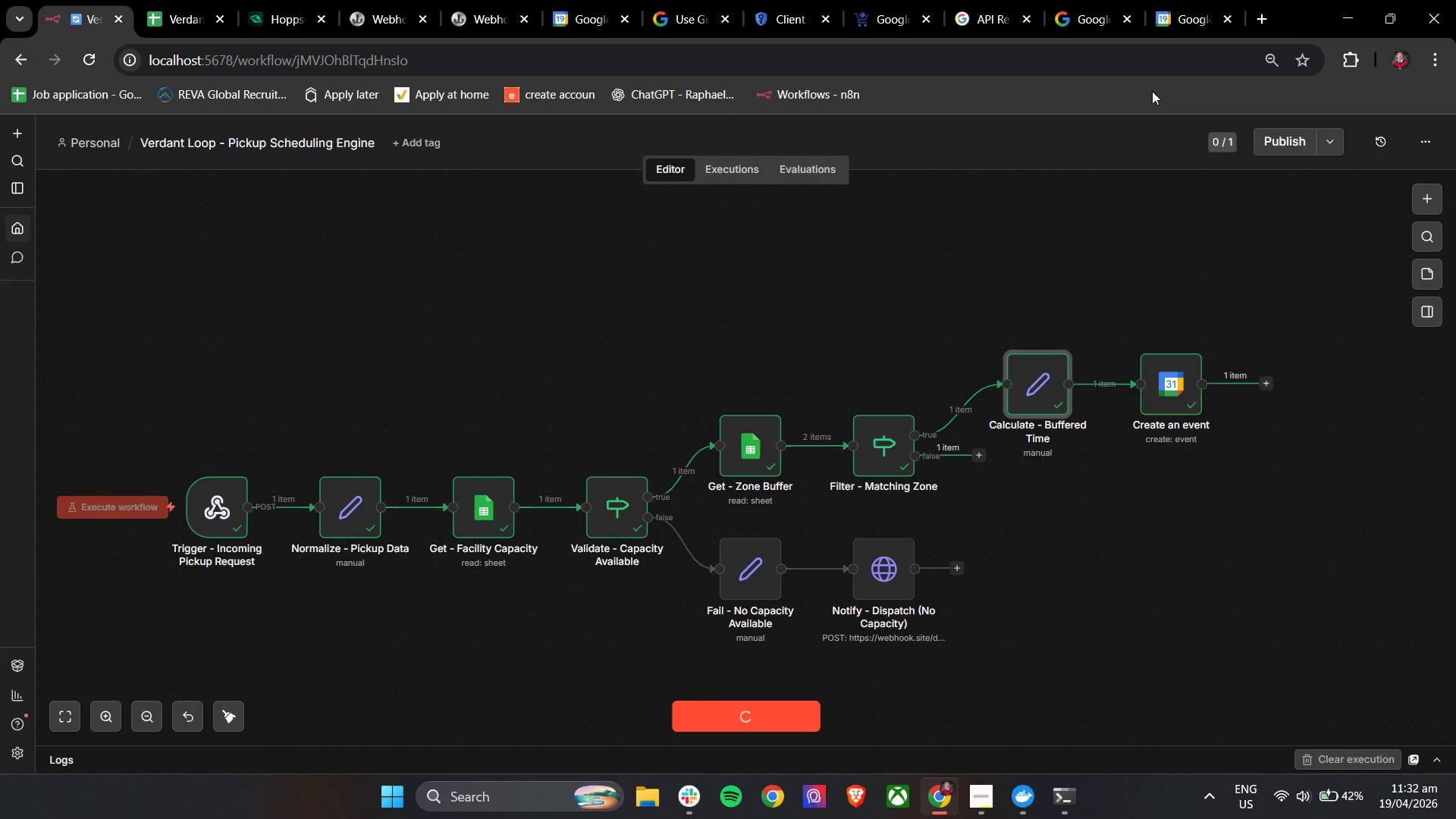 
left_click([1175, 0])
 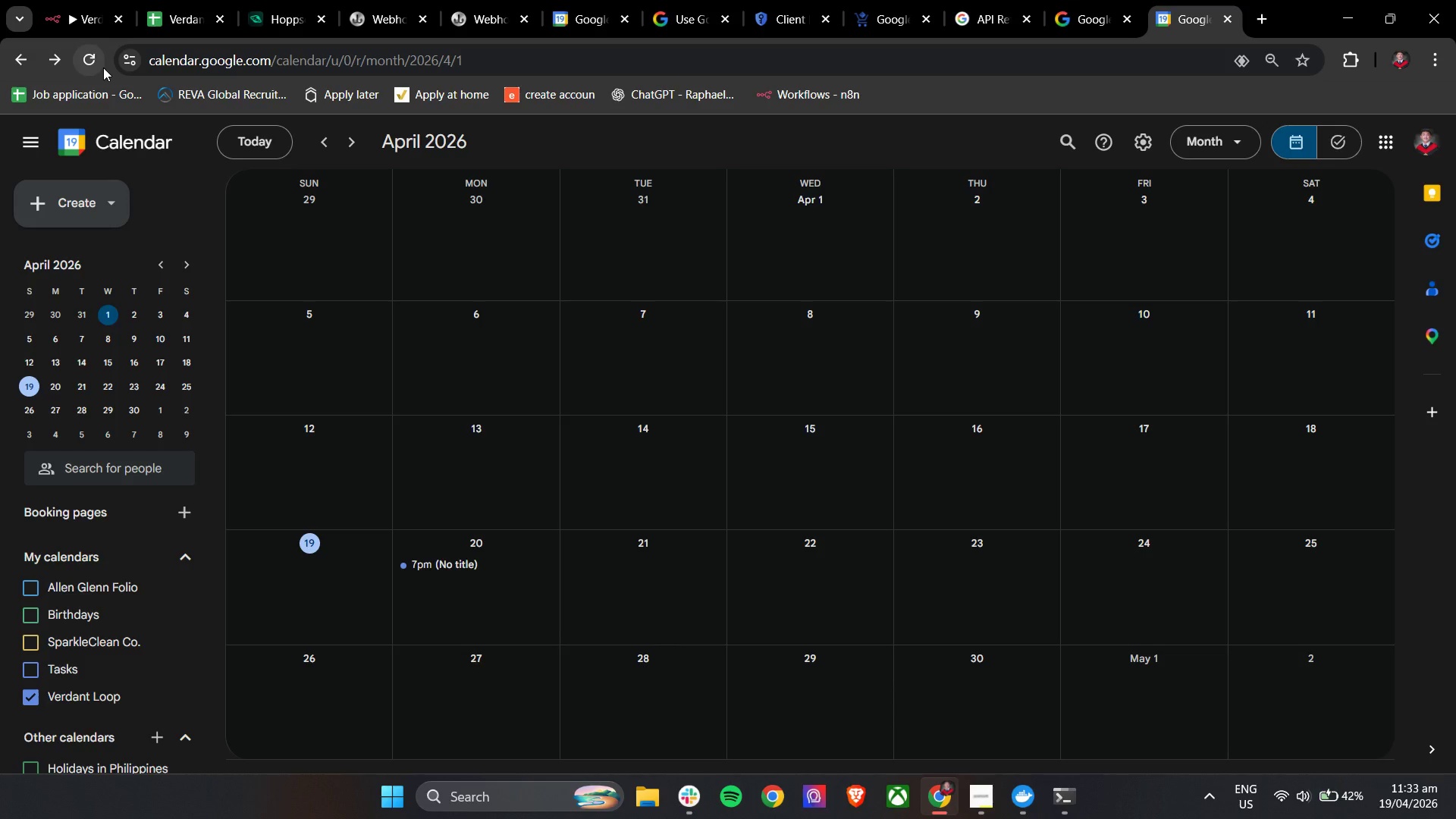 
left_click([411, 564])
 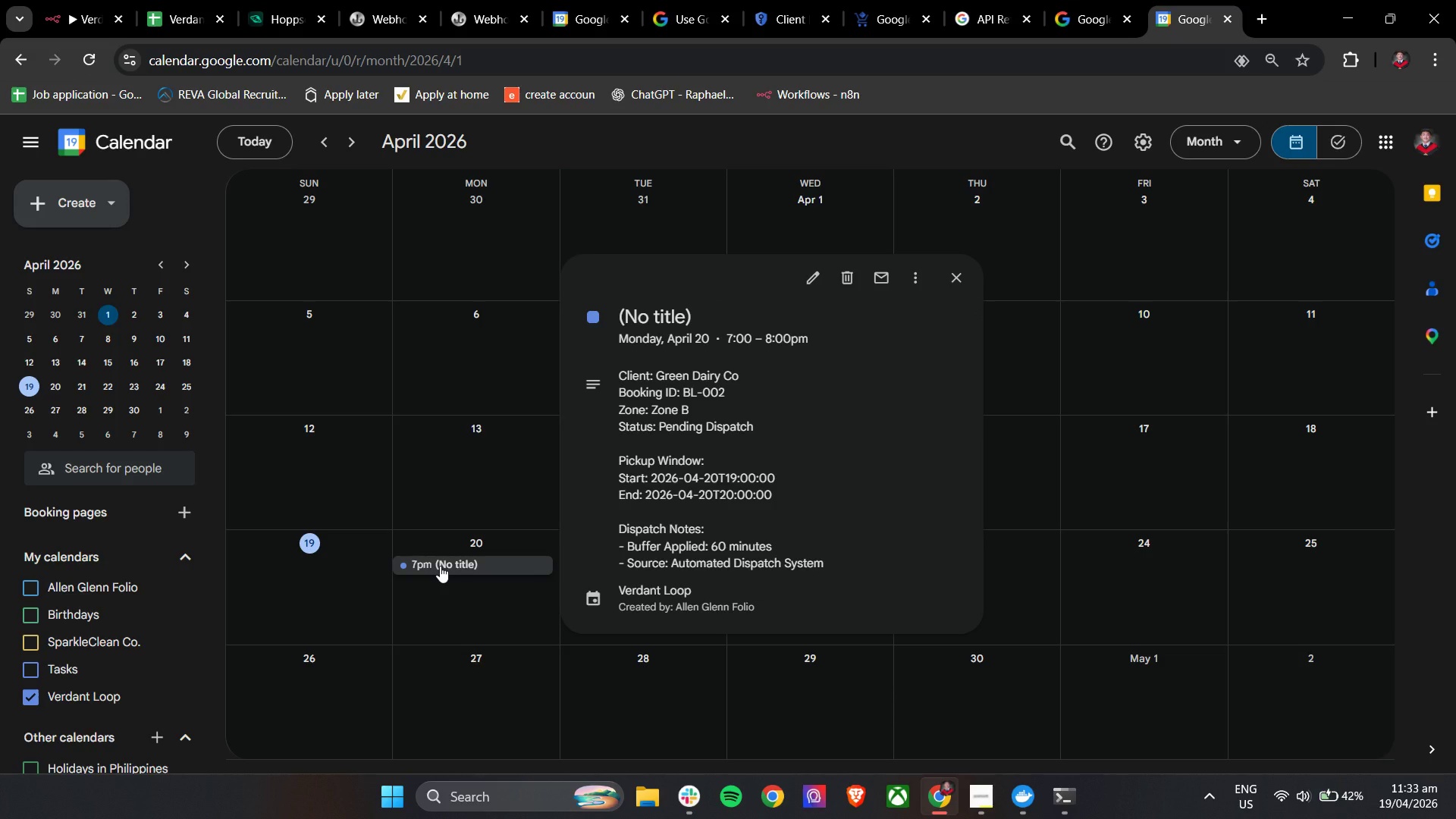 
left_click([440, 566])
 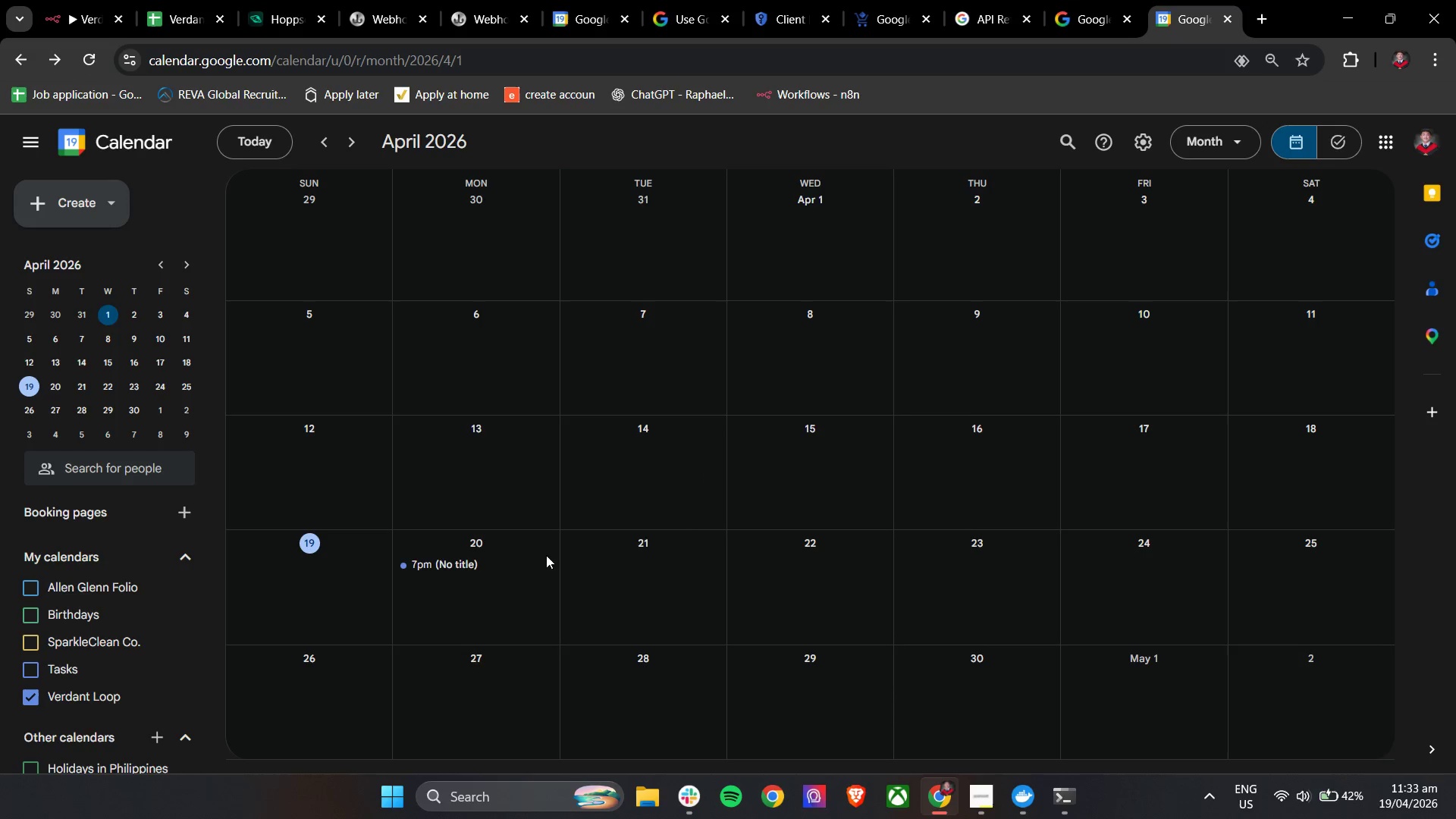 
left_click([501, 560])
 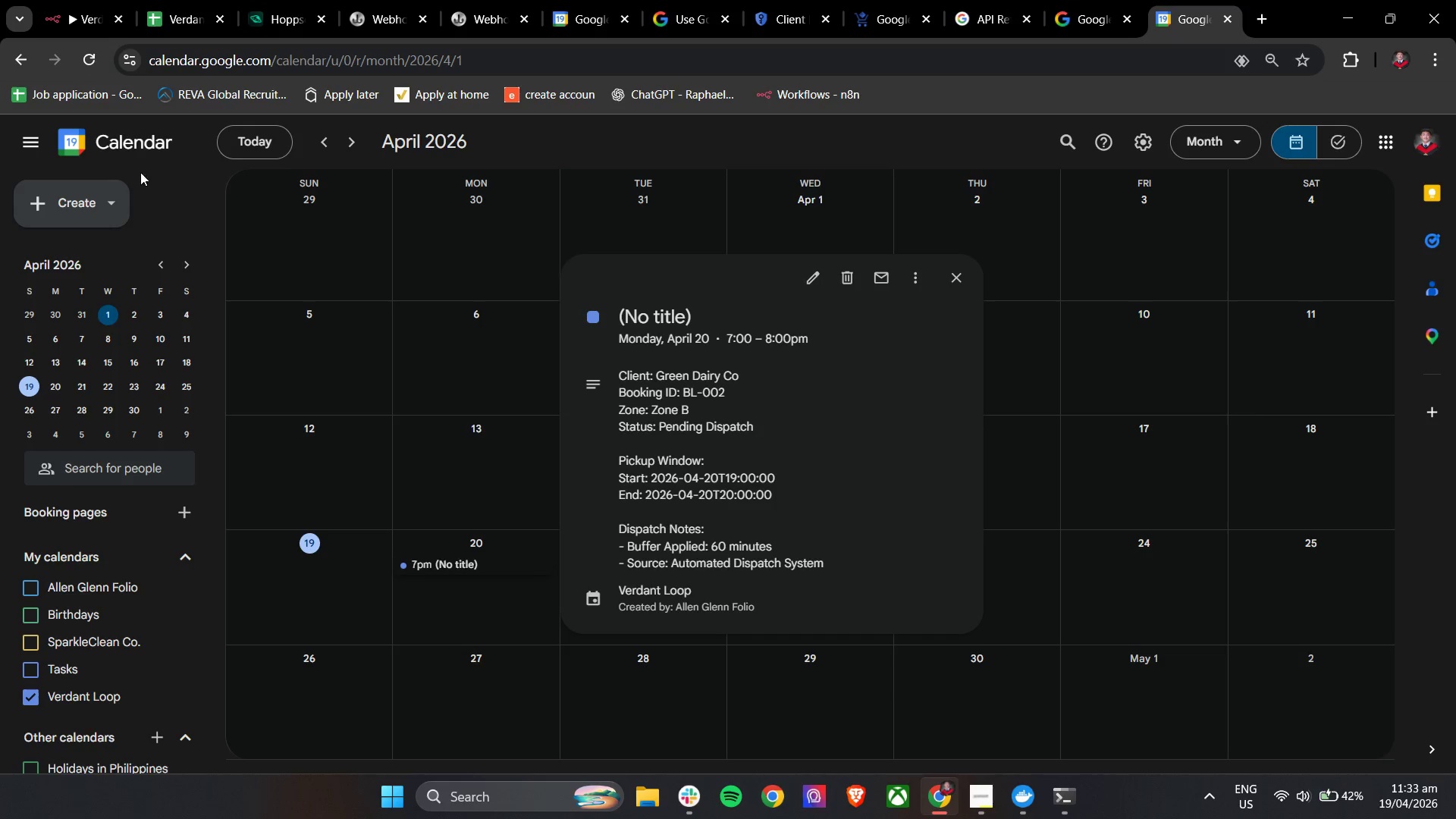 
left_click([102, 0])
 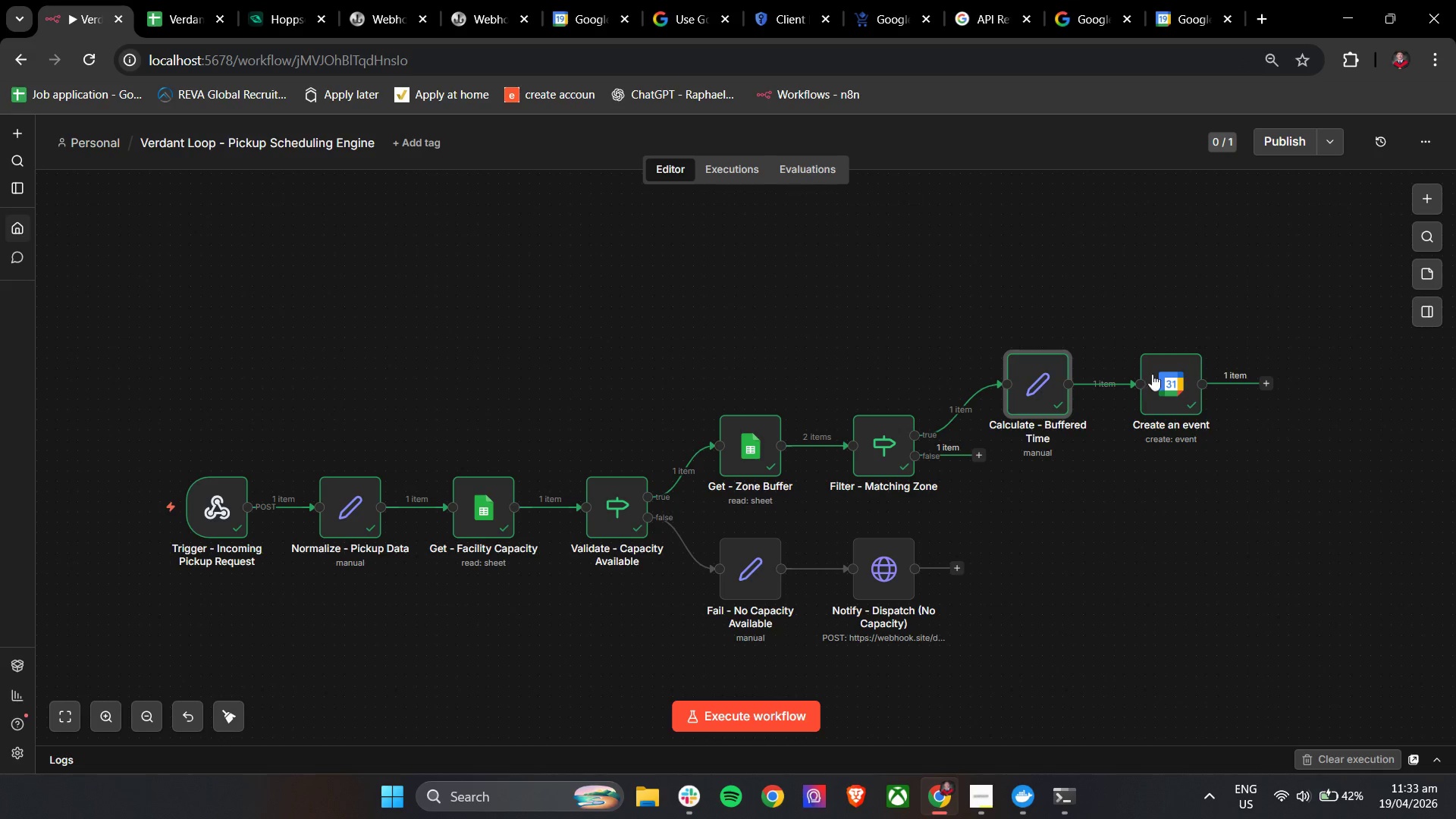 
left_click([1173, 386])
 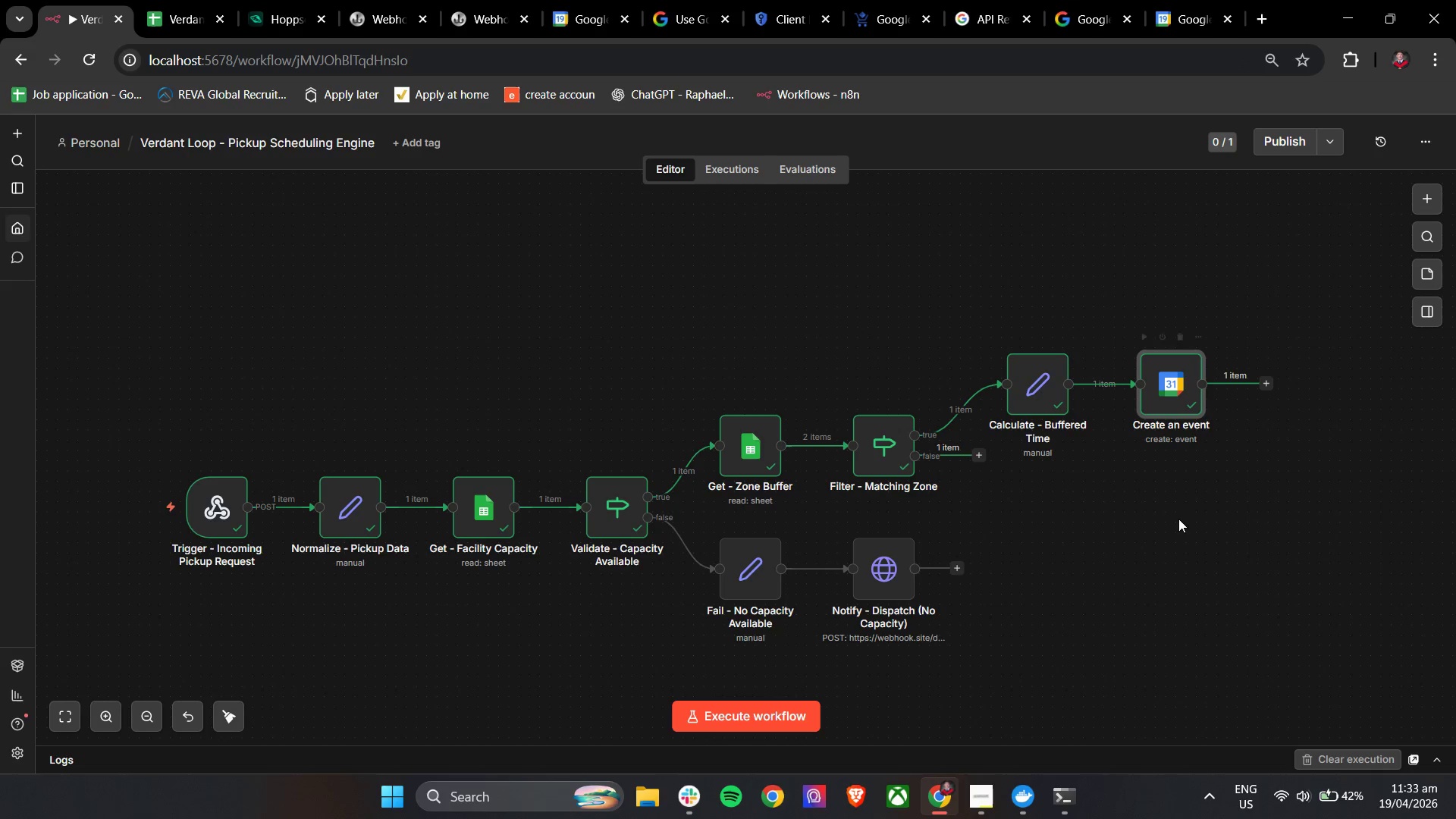 
left_click([1156, 405])
 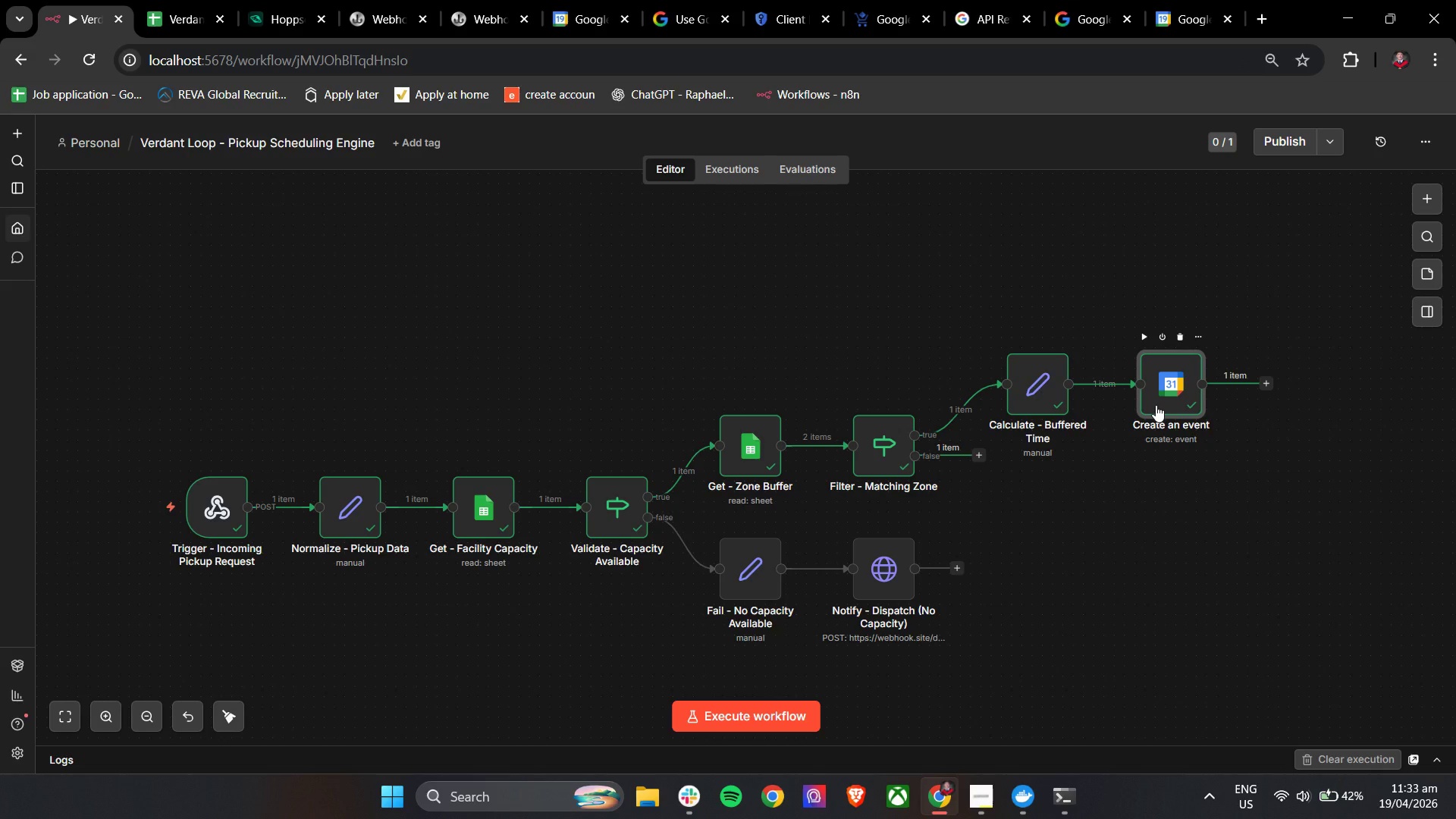 
double_click([1156, 405])
 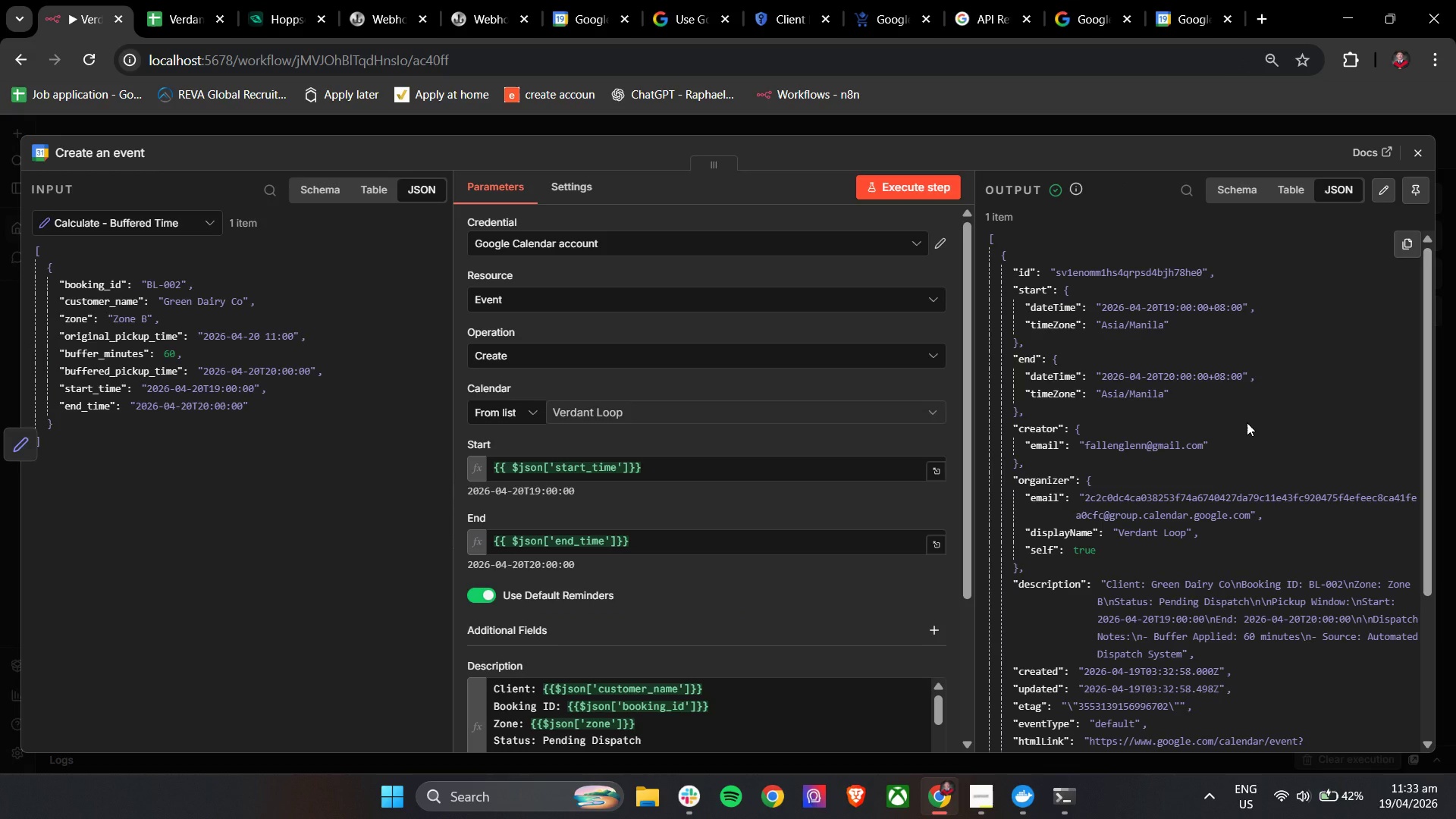 
wait(6.92)
 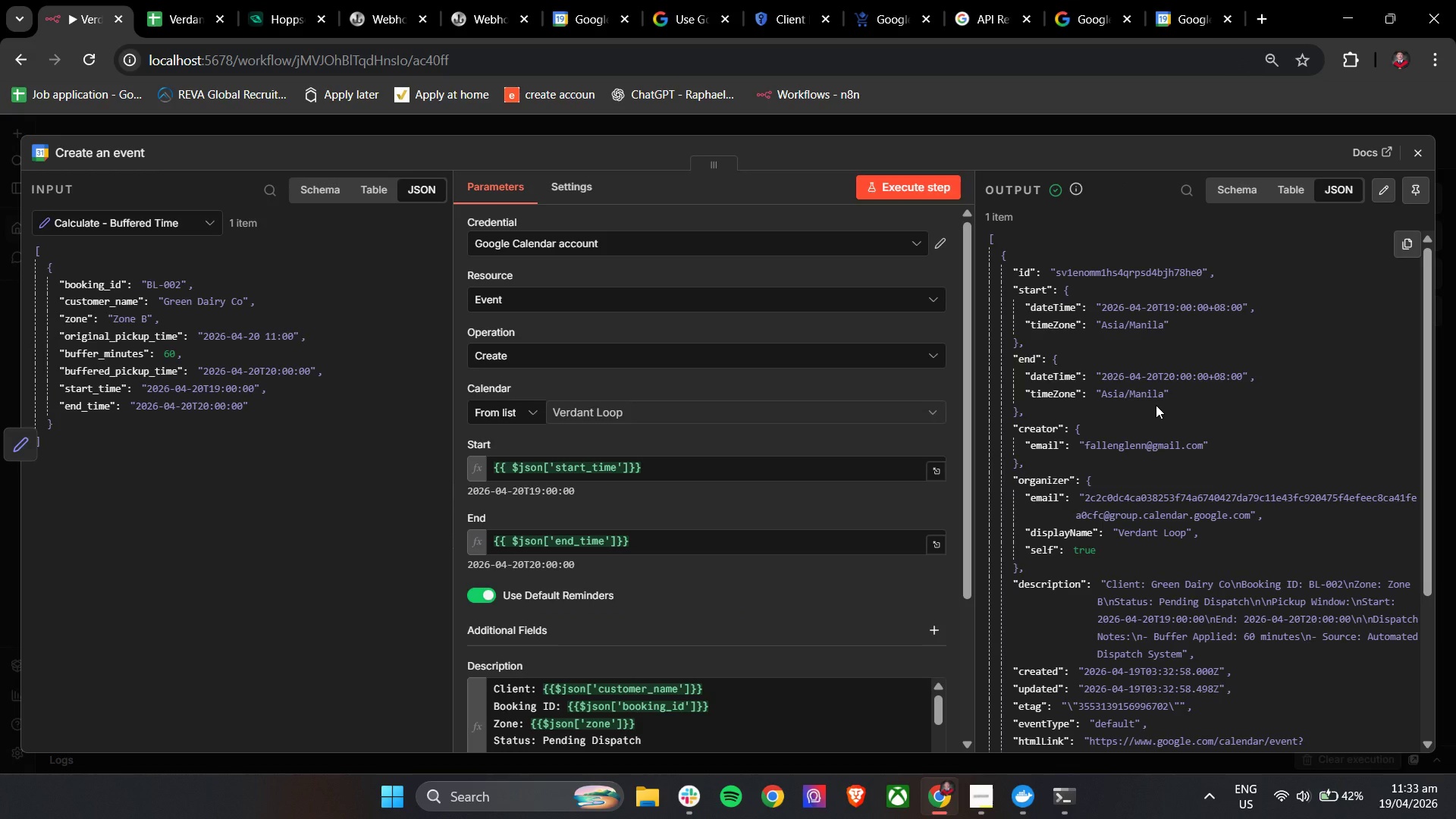 
scroll: coordinate [786, 465], scroll_direction: down, amount: 2.0
 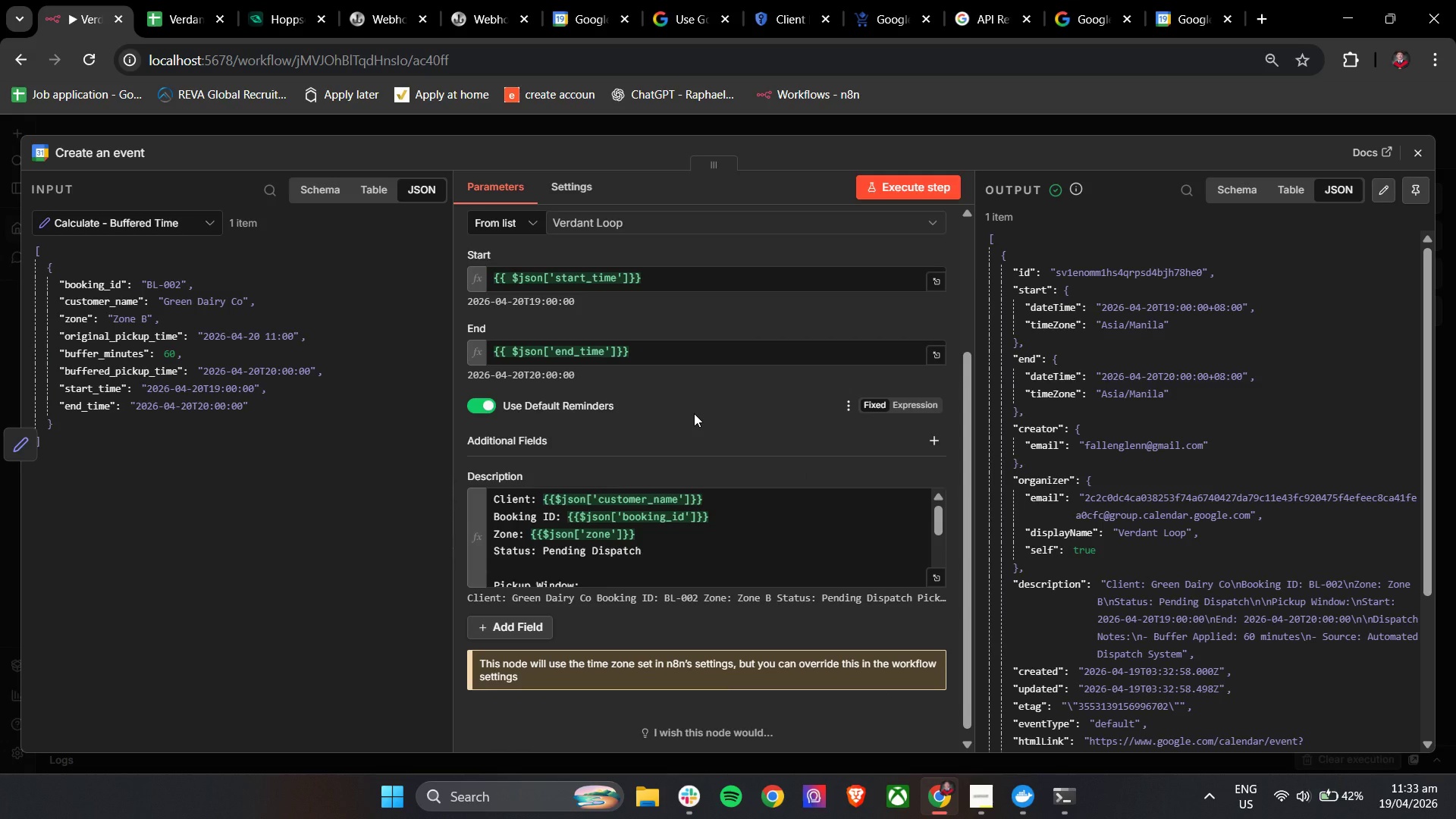 
wait(11.49)
 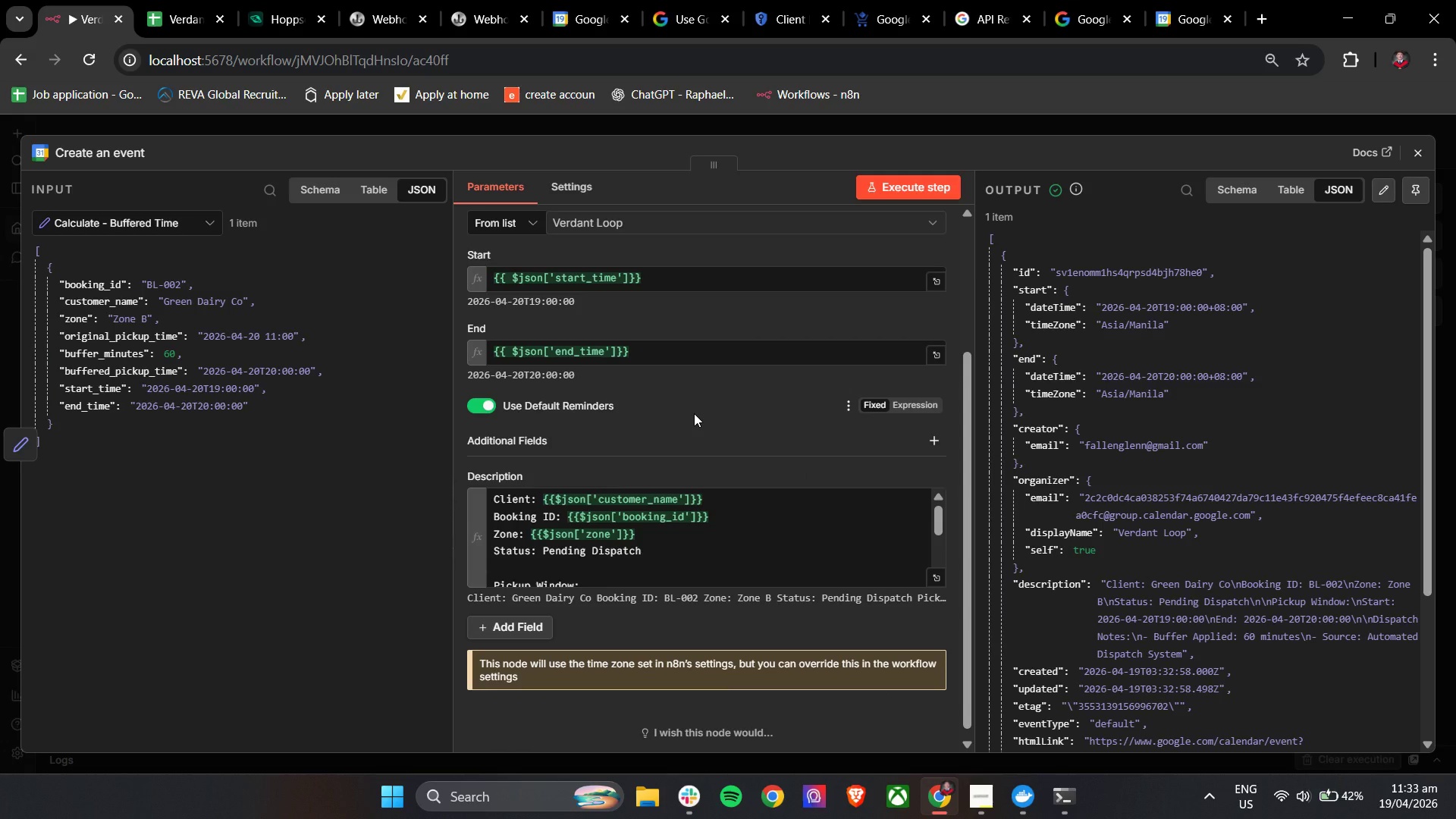 
double_click([1025, 388])
 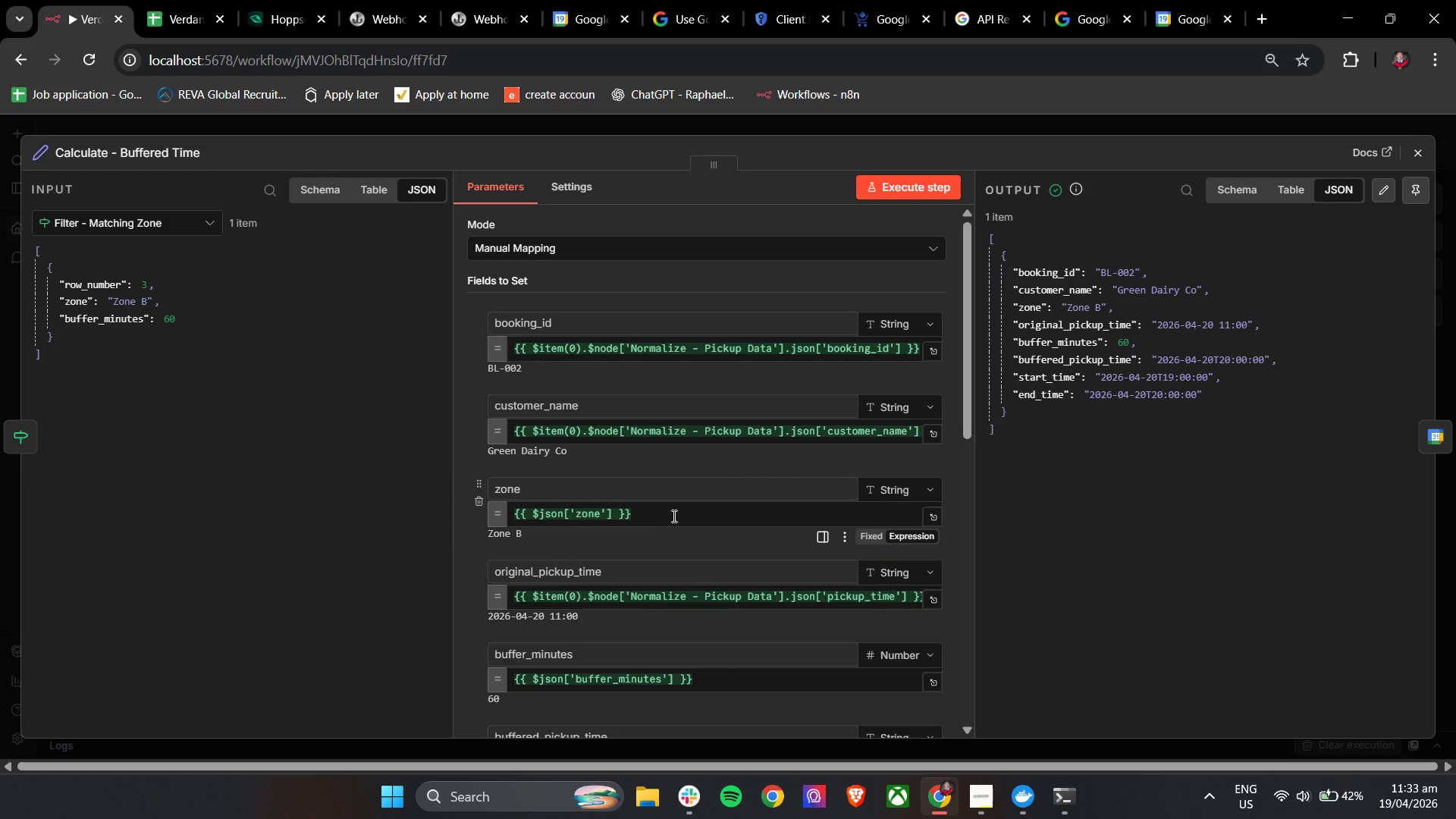 
scroll: coordinate [686, 516], scroll_direction: down, amount: 4.0
 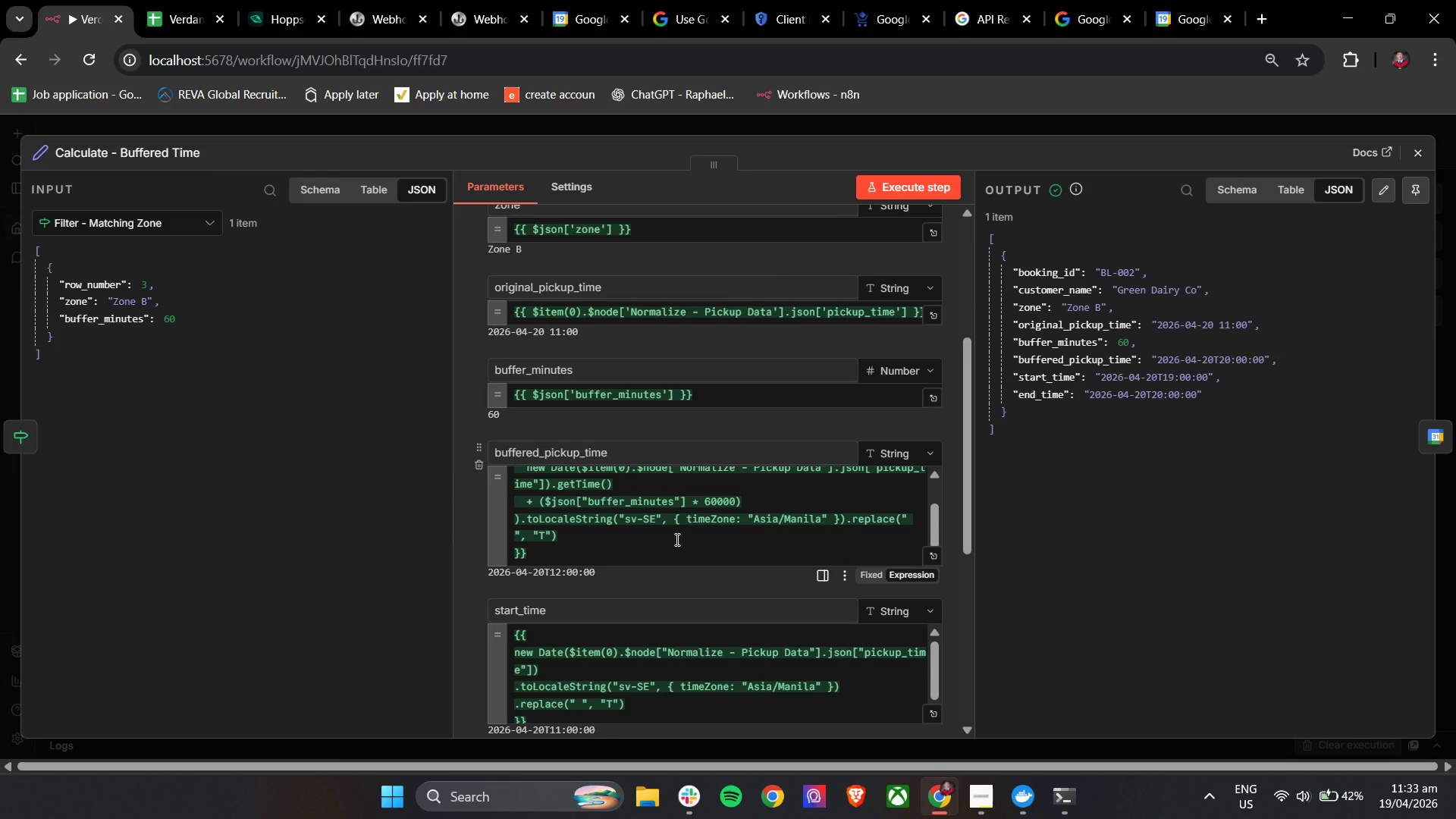 
scroll: coordinate [676, 539], scroll_direction: up, amount: 1.0
 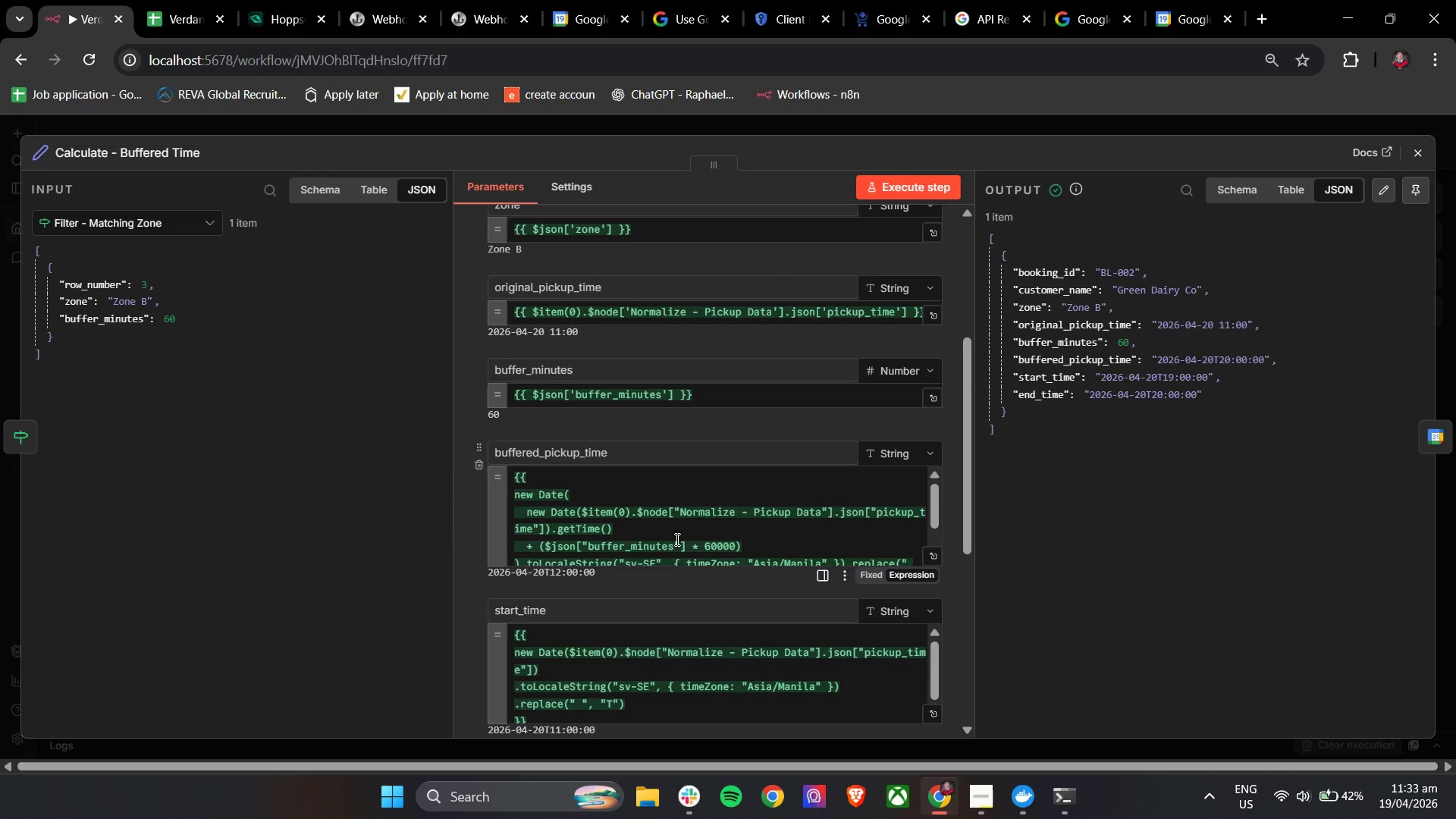 
scroll: coordinate [628, 518], scroll_direction: down, amount: 7.0
 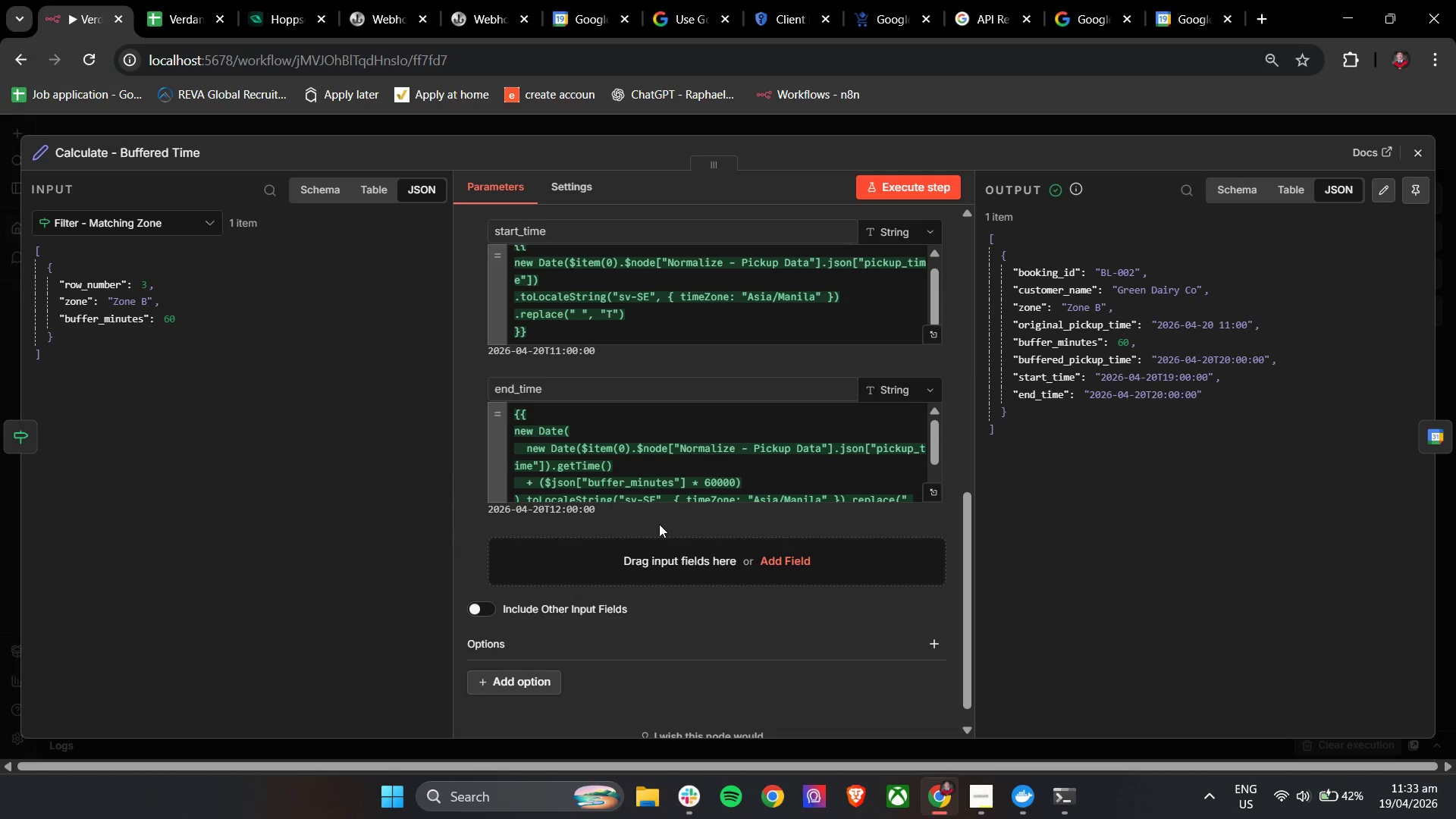 
left_click([659, 524])
 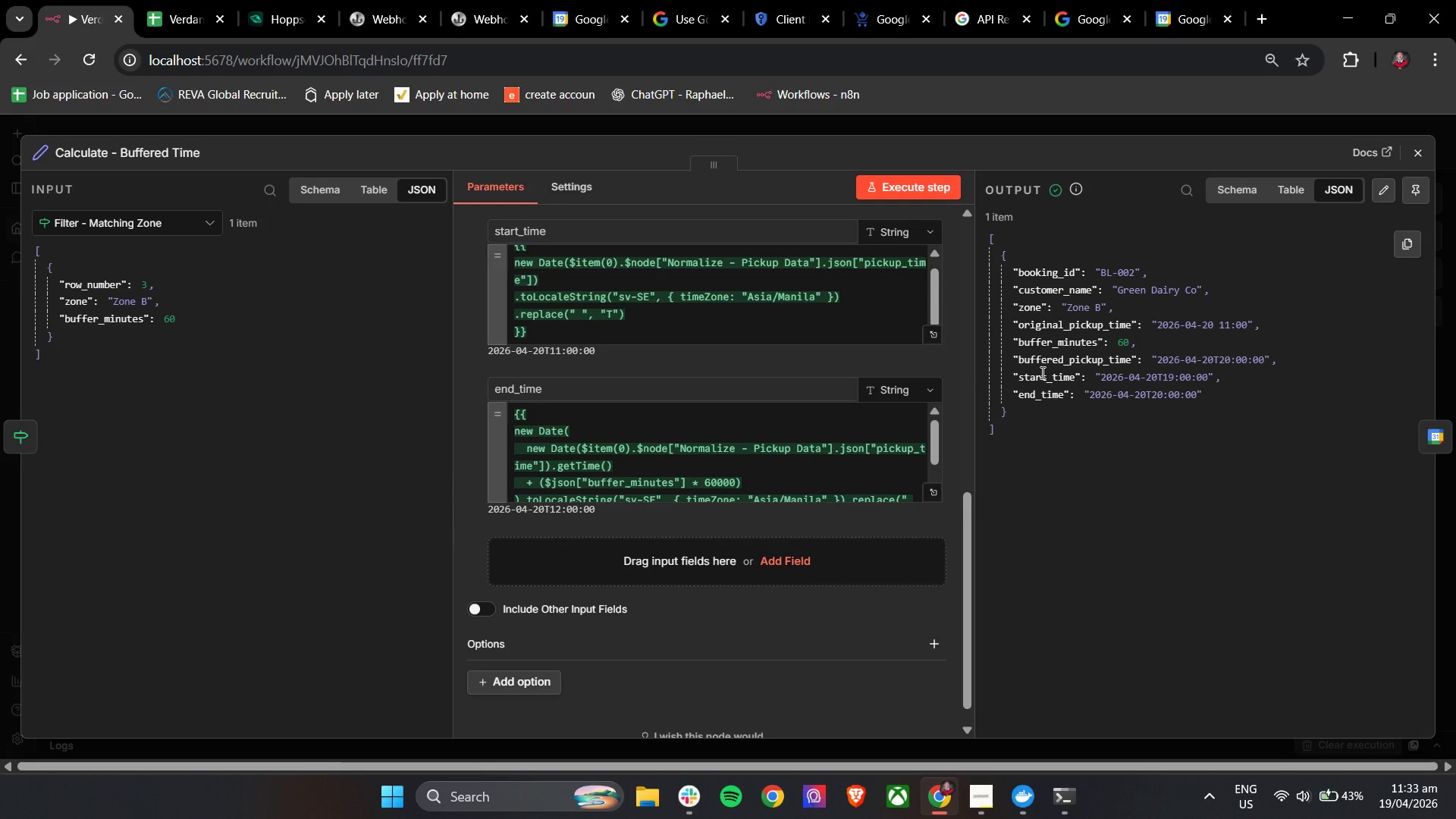 
wait(19.08)
 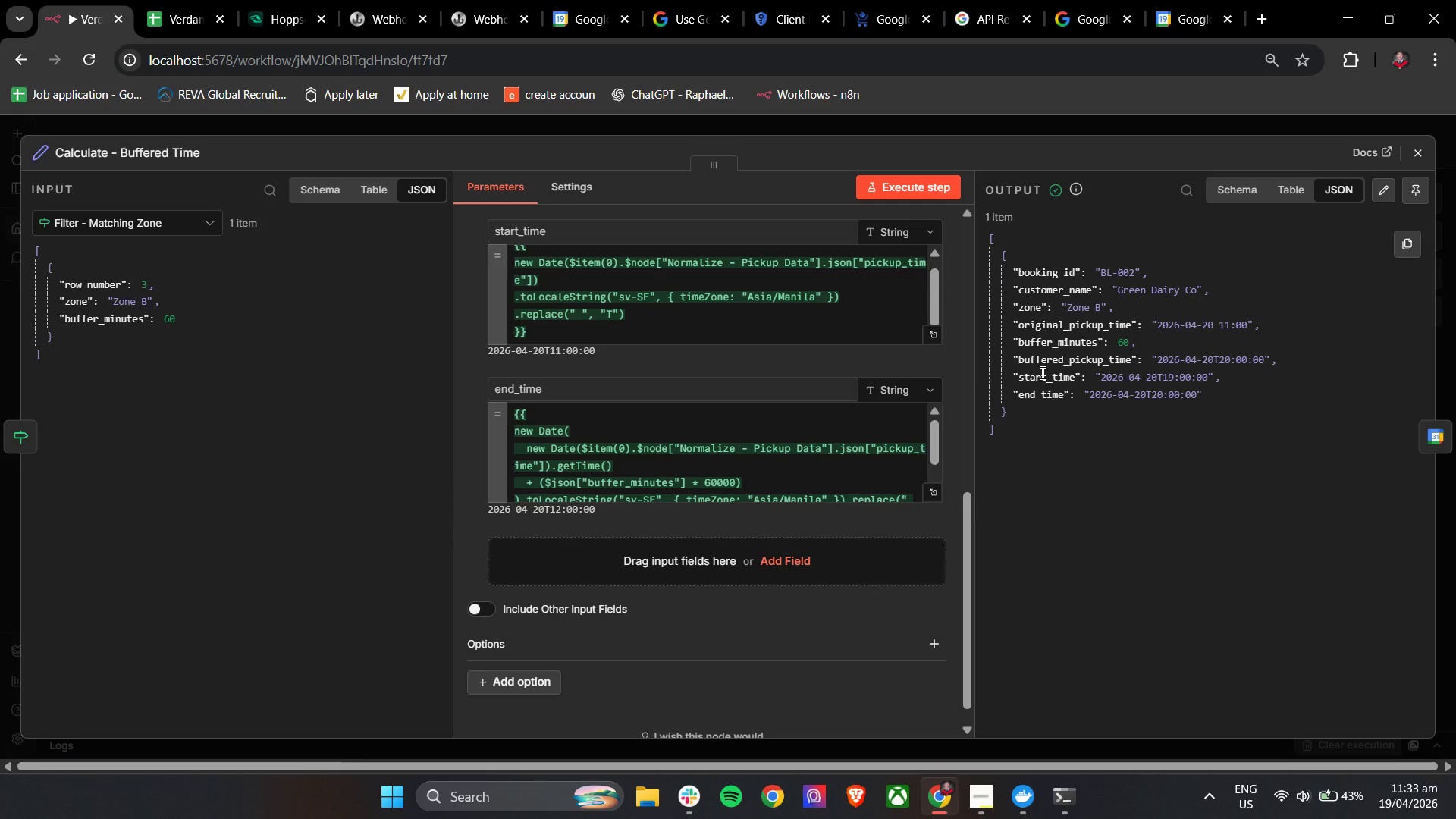 
scroll: coordinate [667, 423], scroll_direction: up, amount: 3.0
 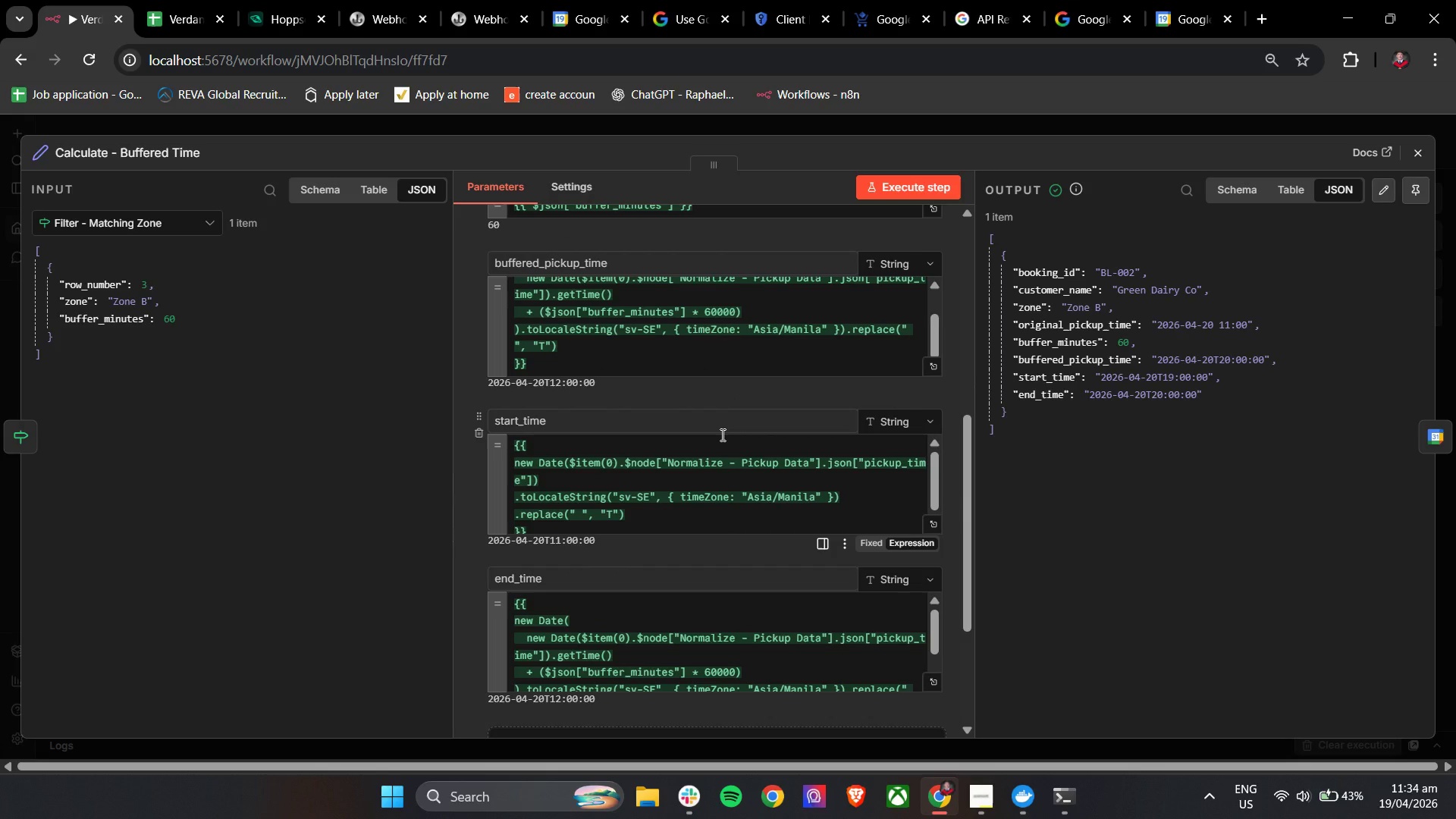 
wait(5.69)
 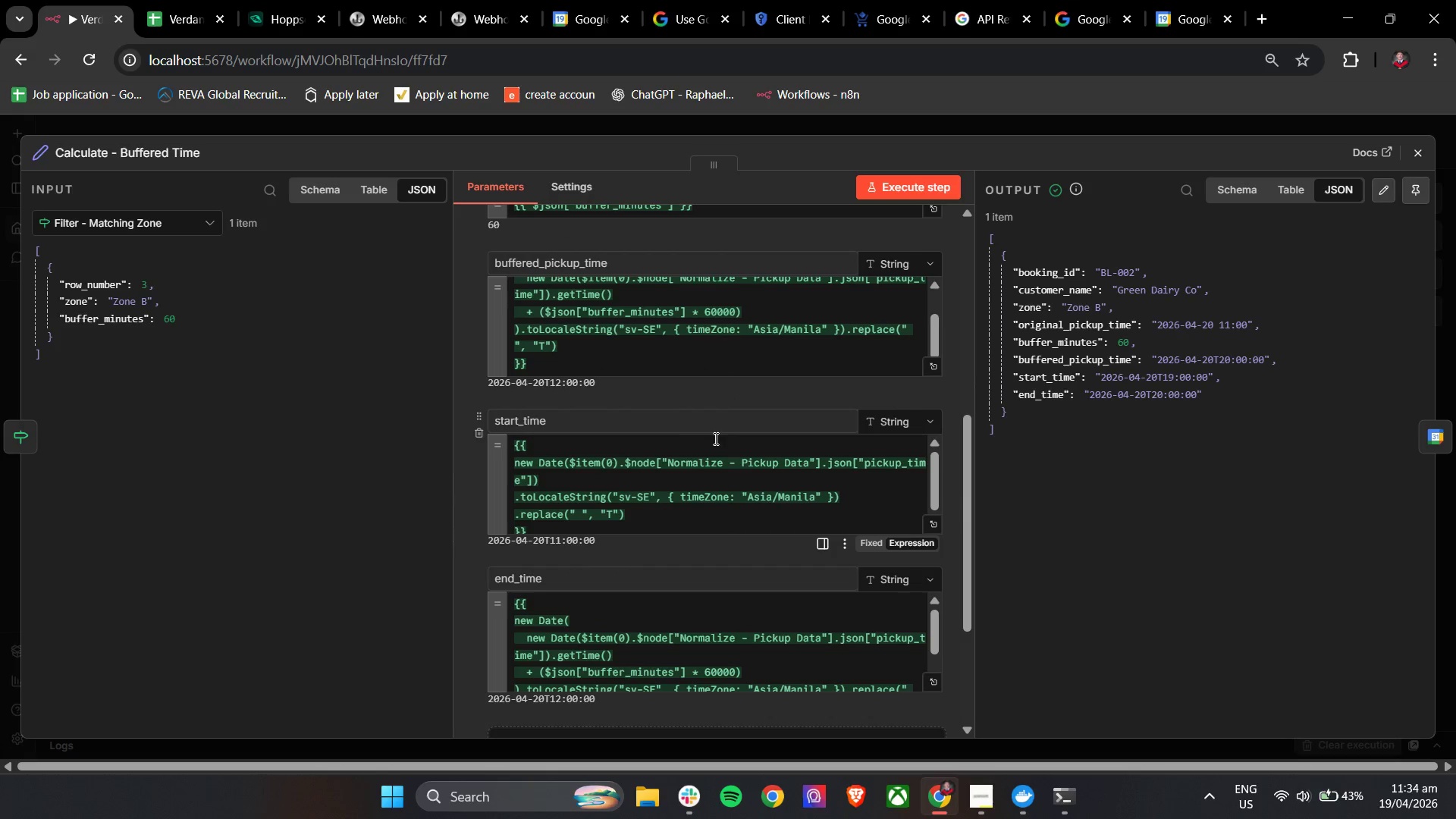 
scroll: coordinate [733, 432], scroll_direction: up, amount: 1.0
 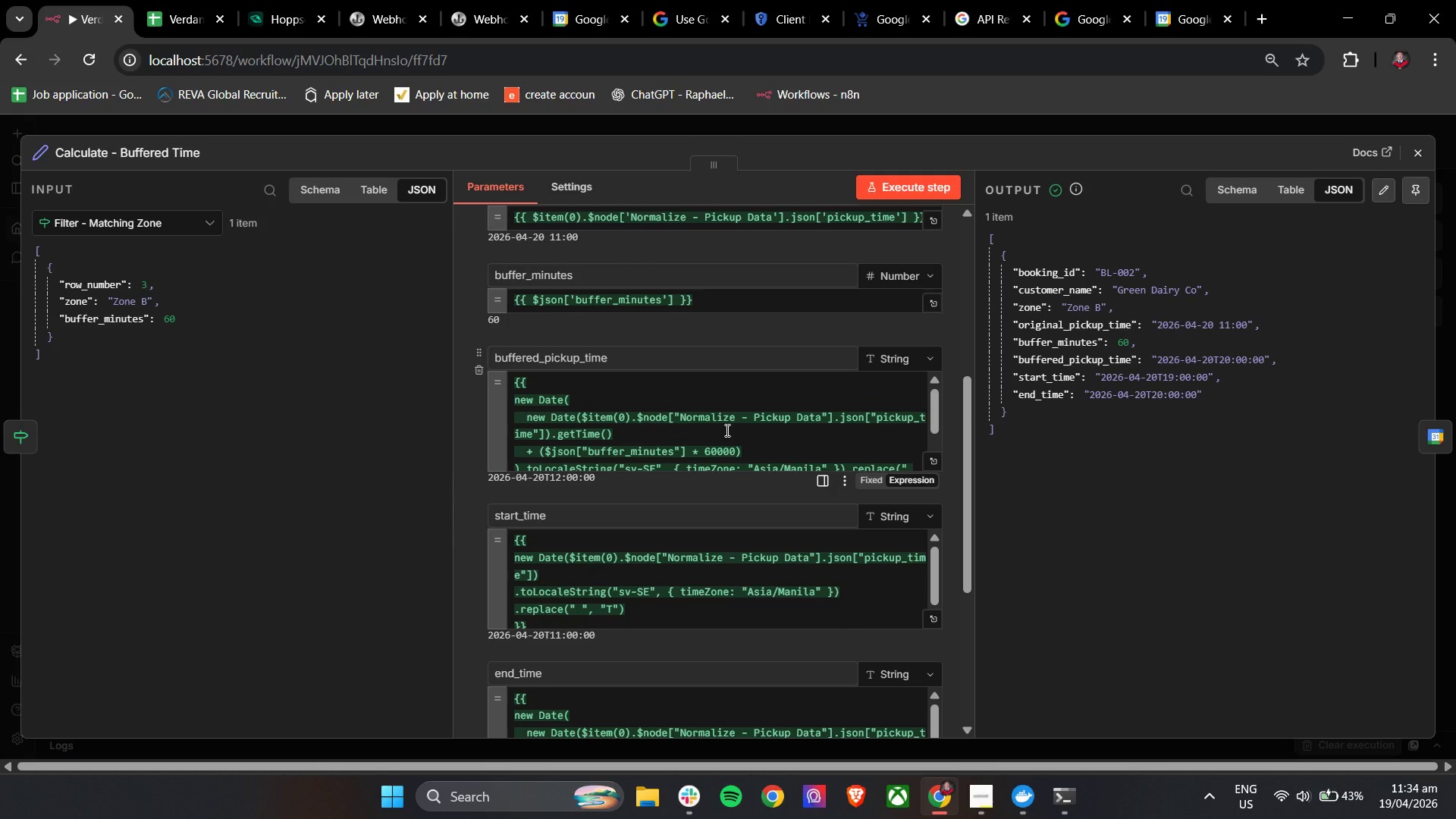 
scroll: coordinate [726, 443], scroll_direction: down, amount: 3.0
 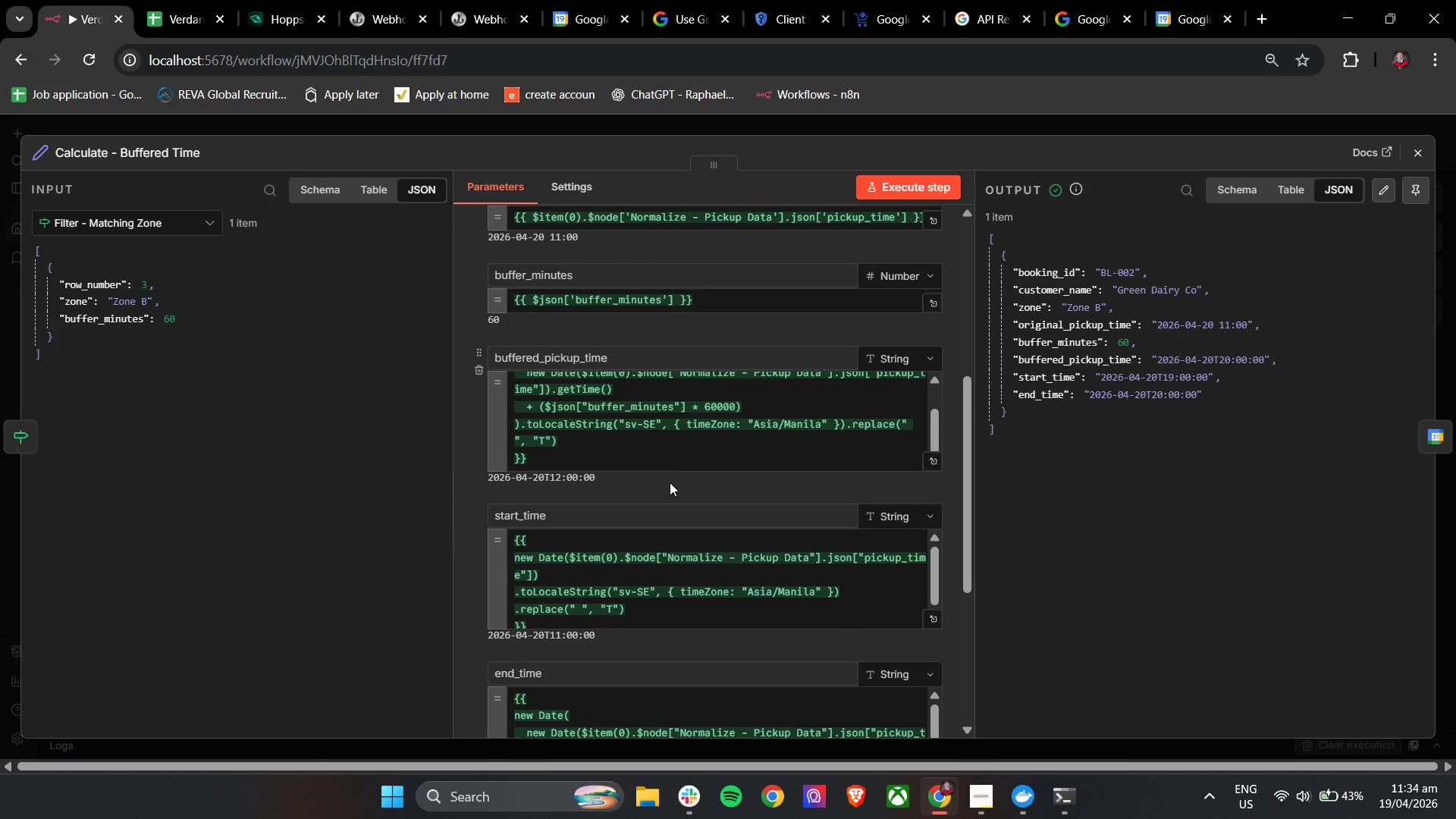 
left_click([670, 483])
 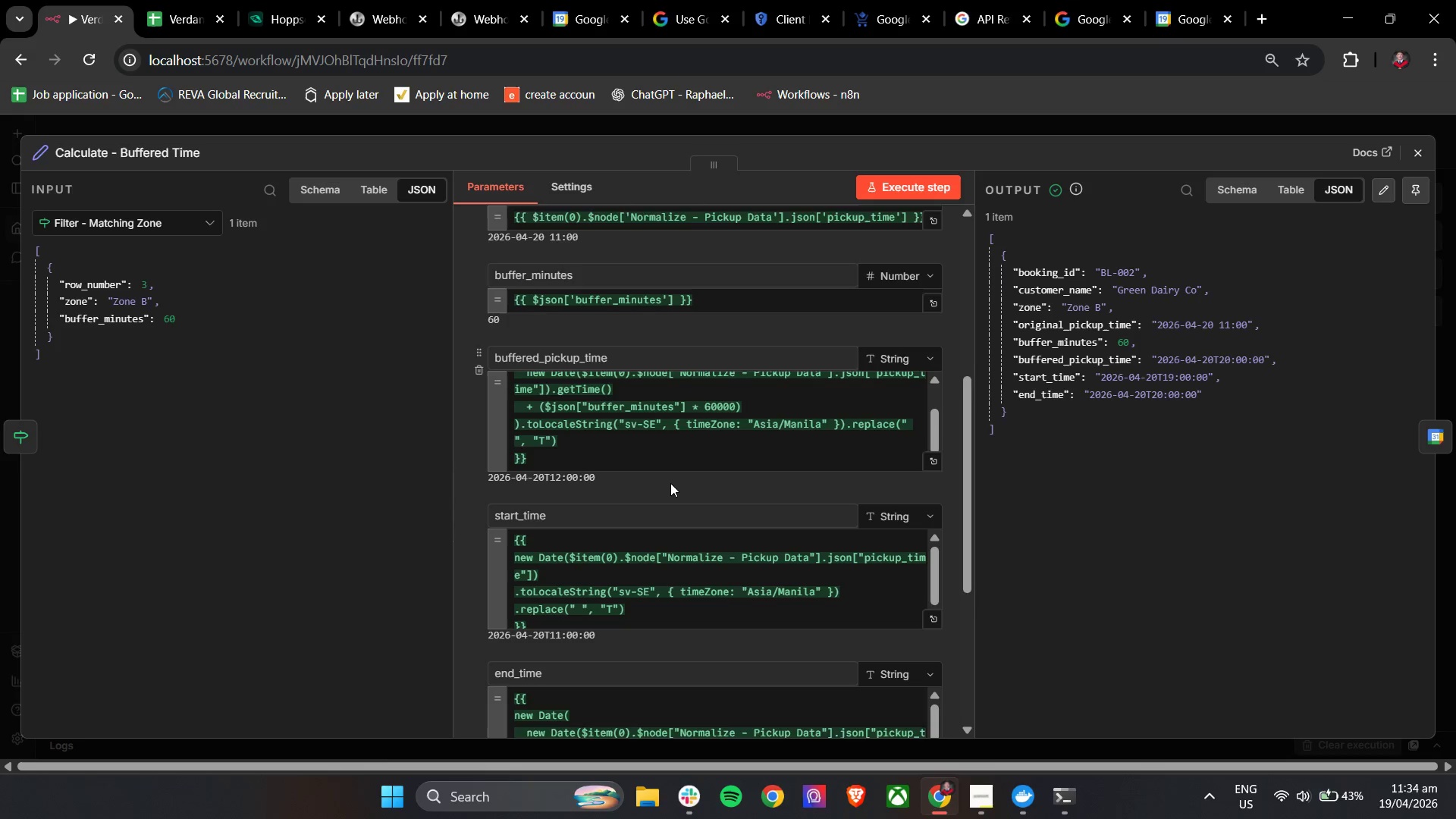 
scroll: coordinate [632, 416], scroll_direction: down, amount: 6.0
 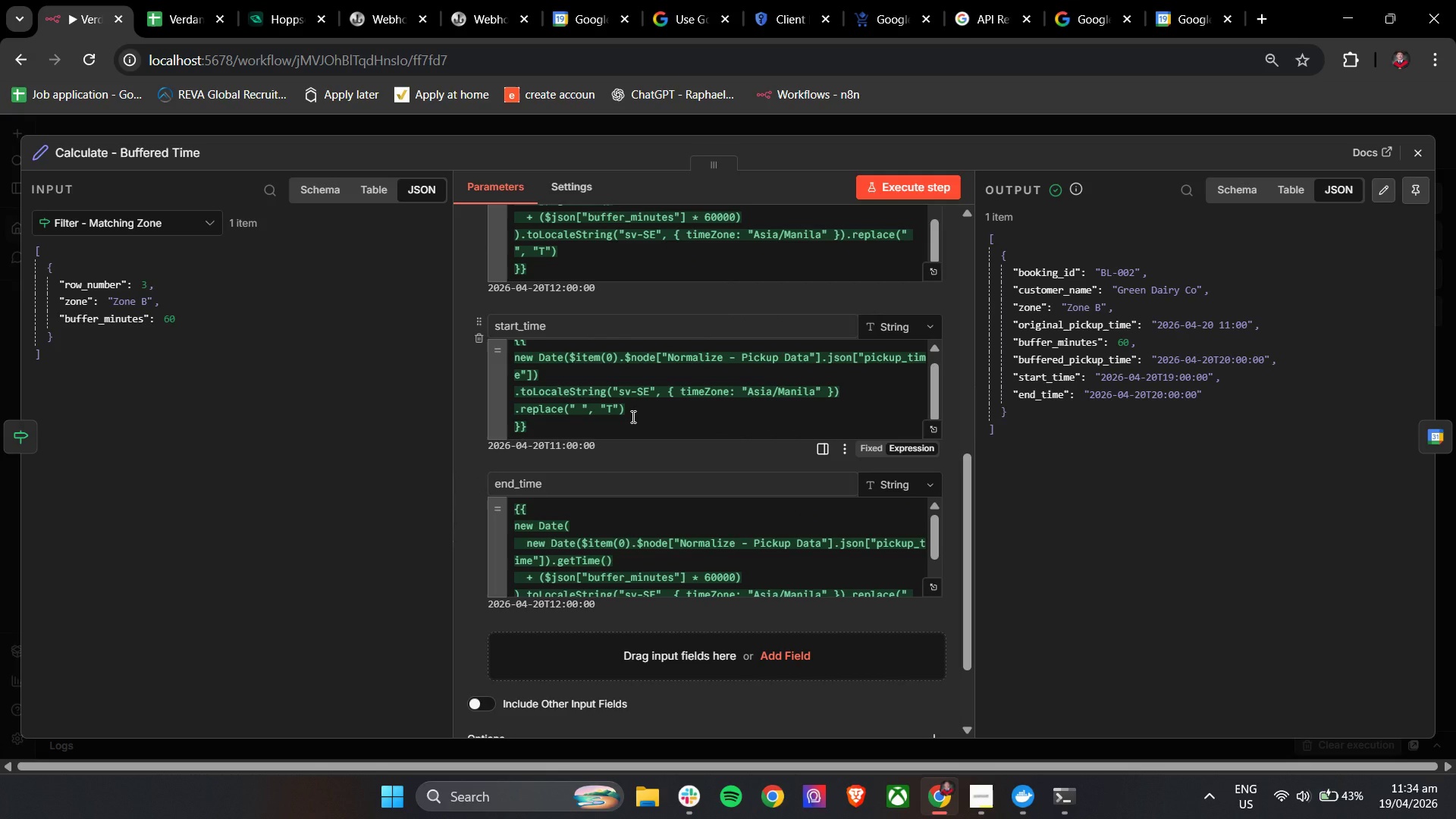 
wait(7.64)
 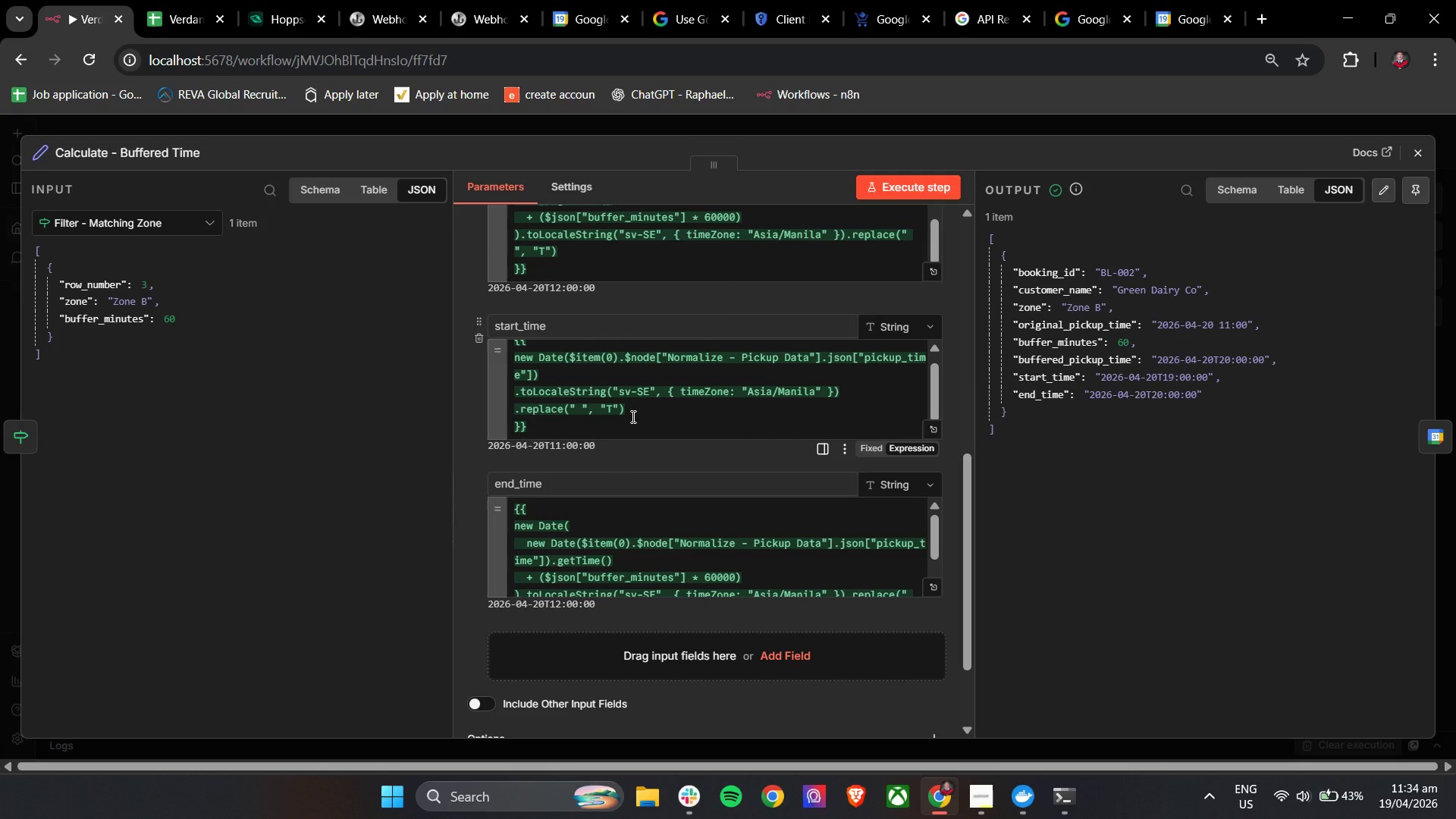 
left_click([658, 463])
 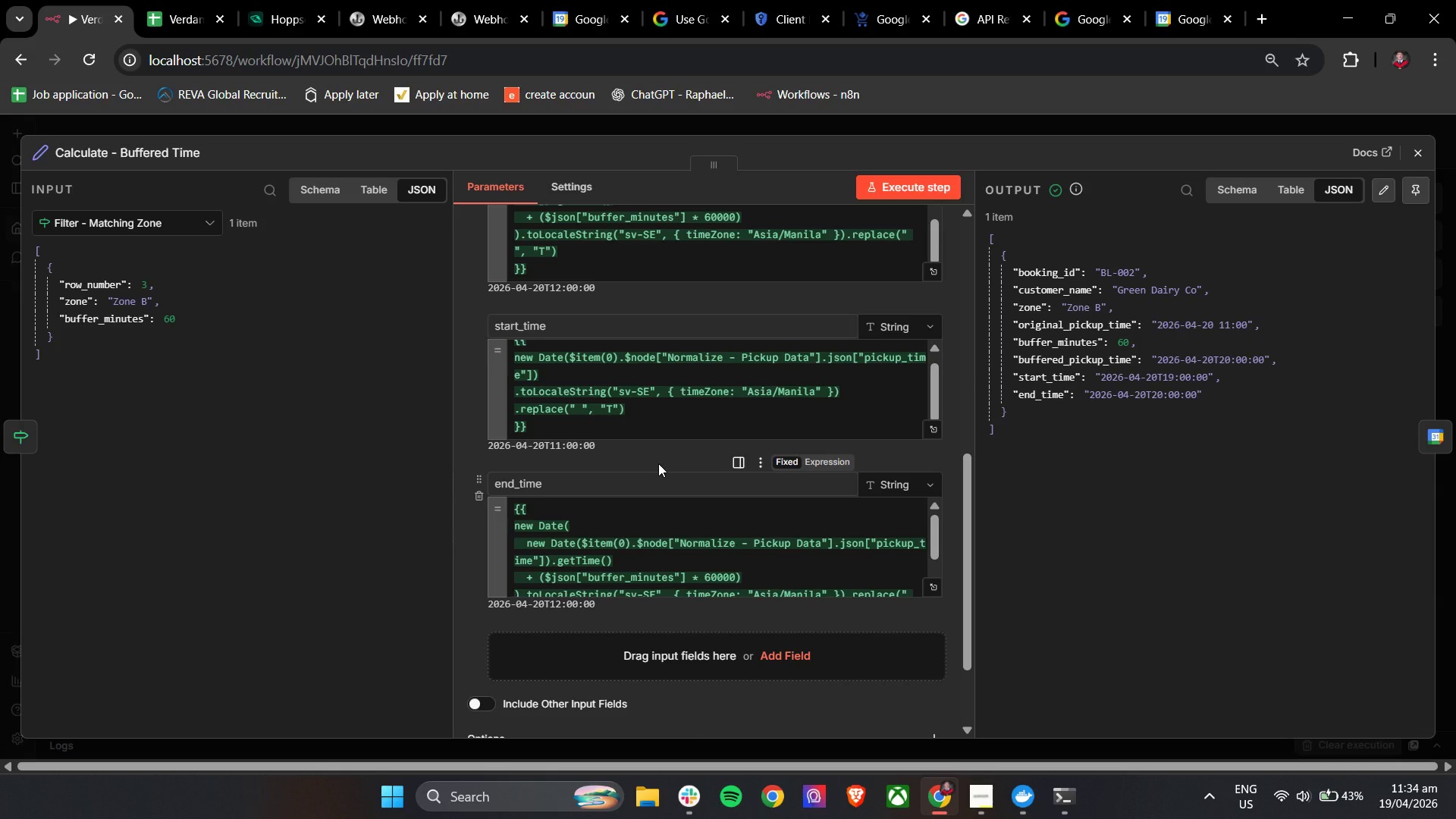 
wait(8.31)
 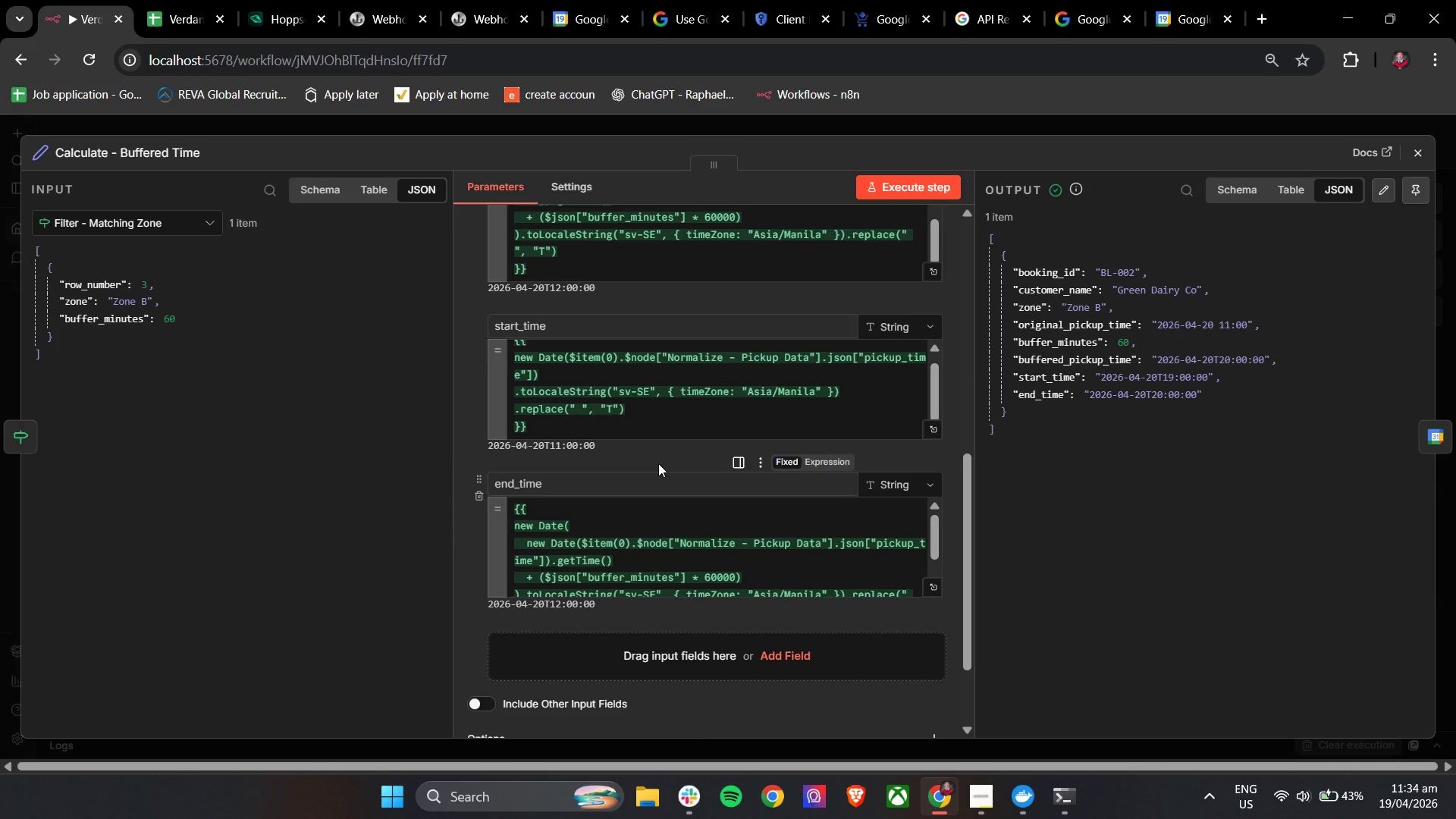 
scroll: coordinate [685, 567], scroll_direction: down, amount: 1.0